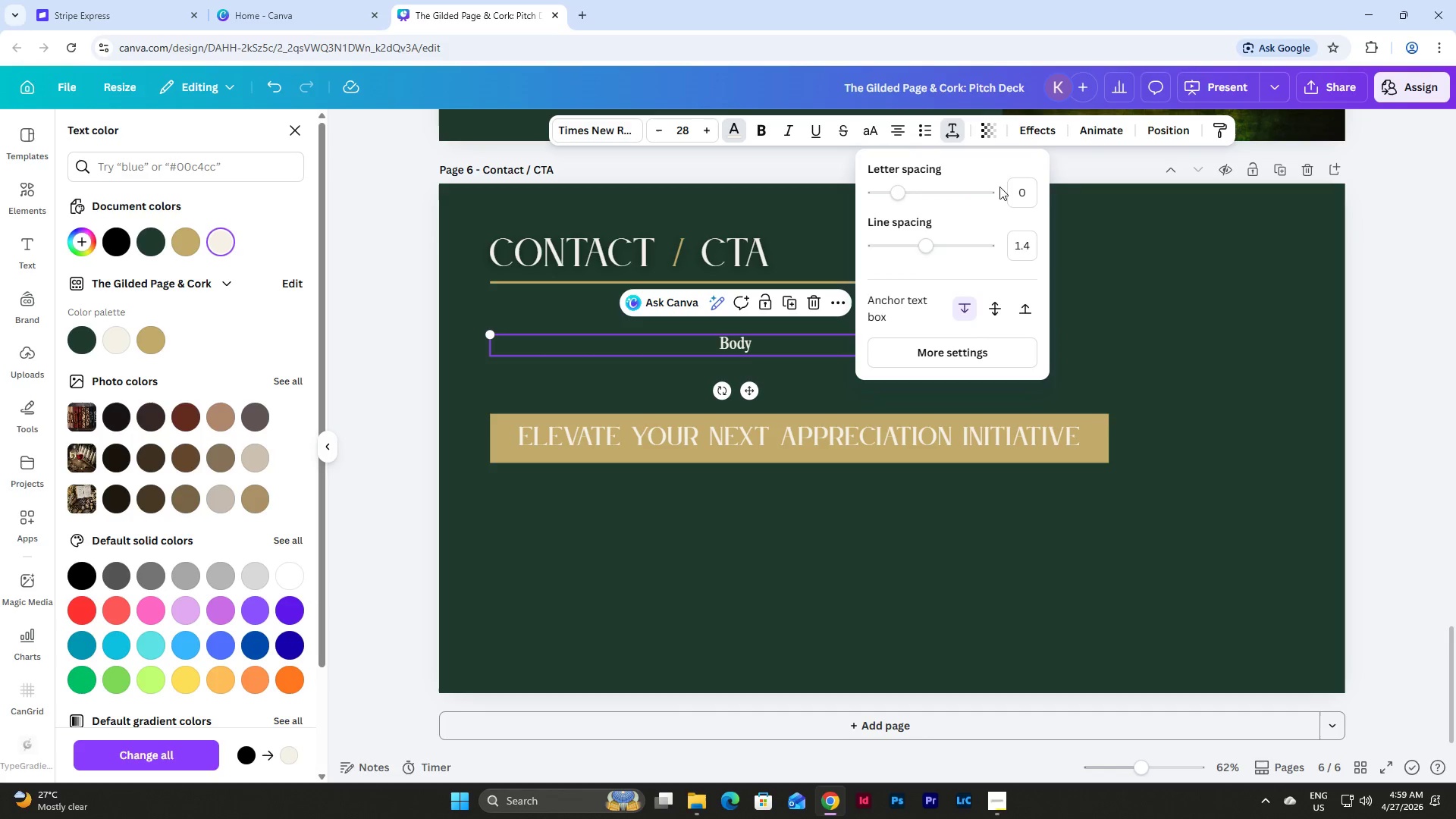 
left_click_drag(start_coordinate=[1016, 190], to_coordinate=[1021, 192])
 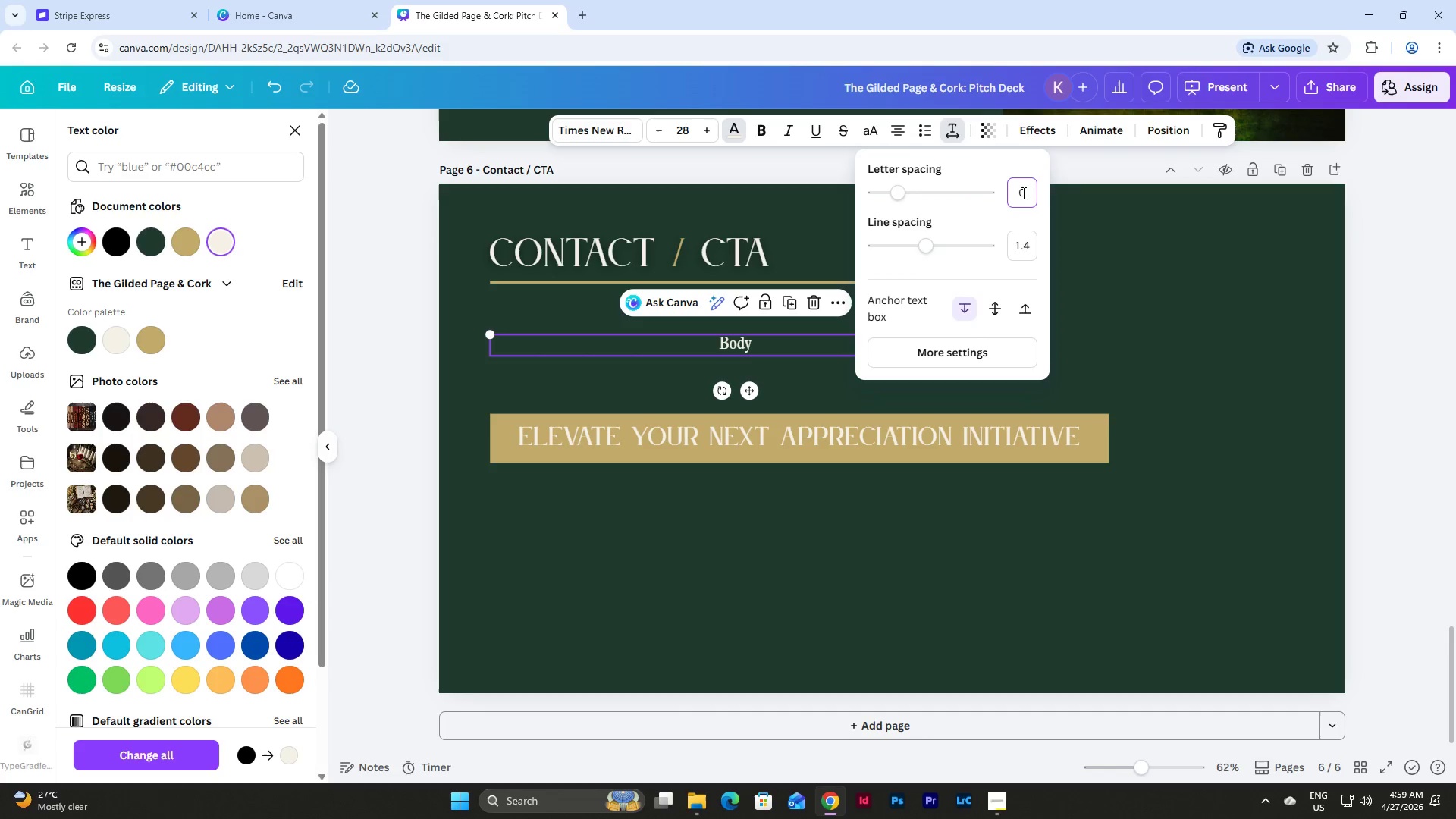 
left_click([1022, 193])
 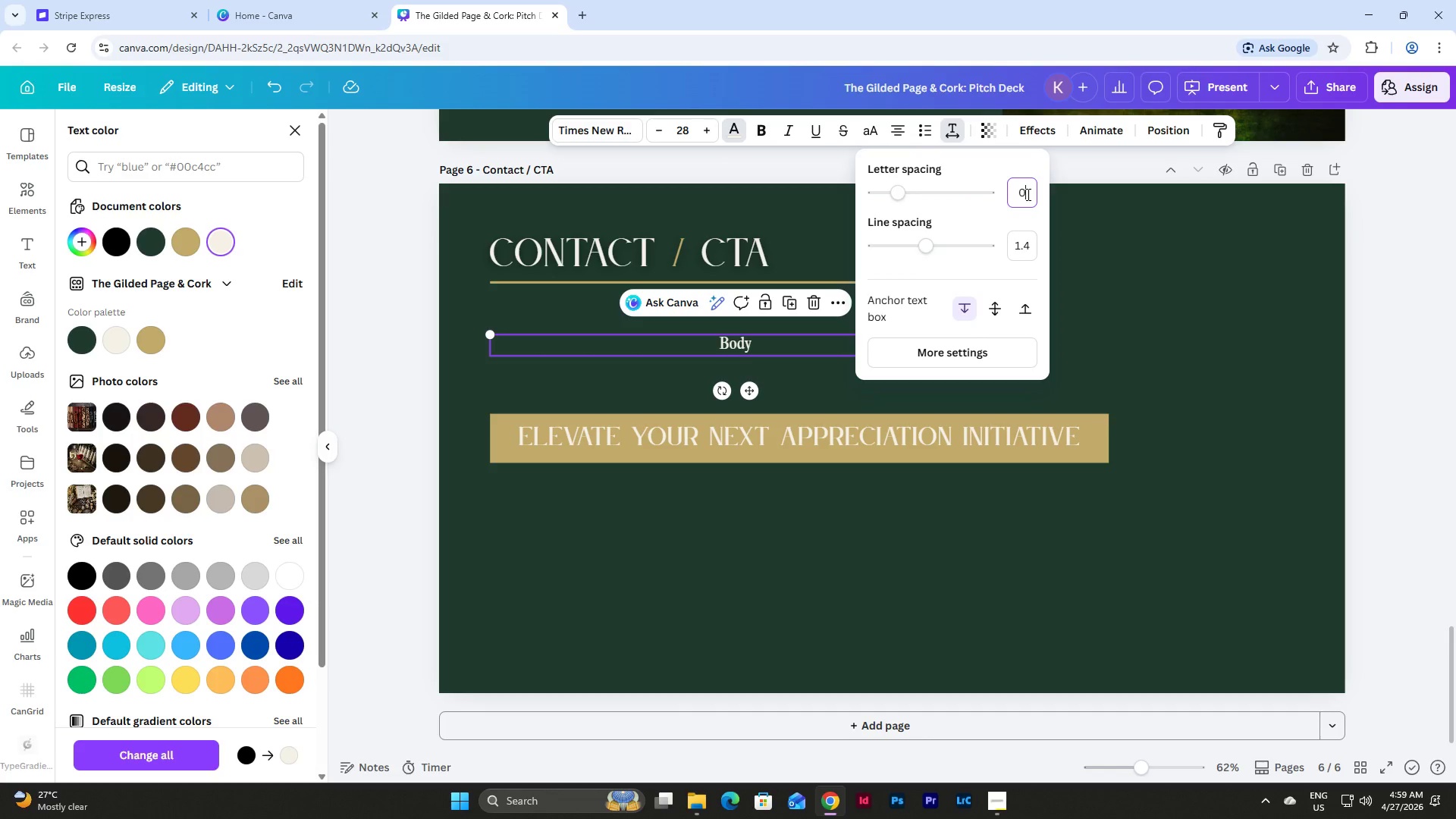 
left_click_drag(start_coordinate=[1027, 194], to_coordinate=[1000, 189])
 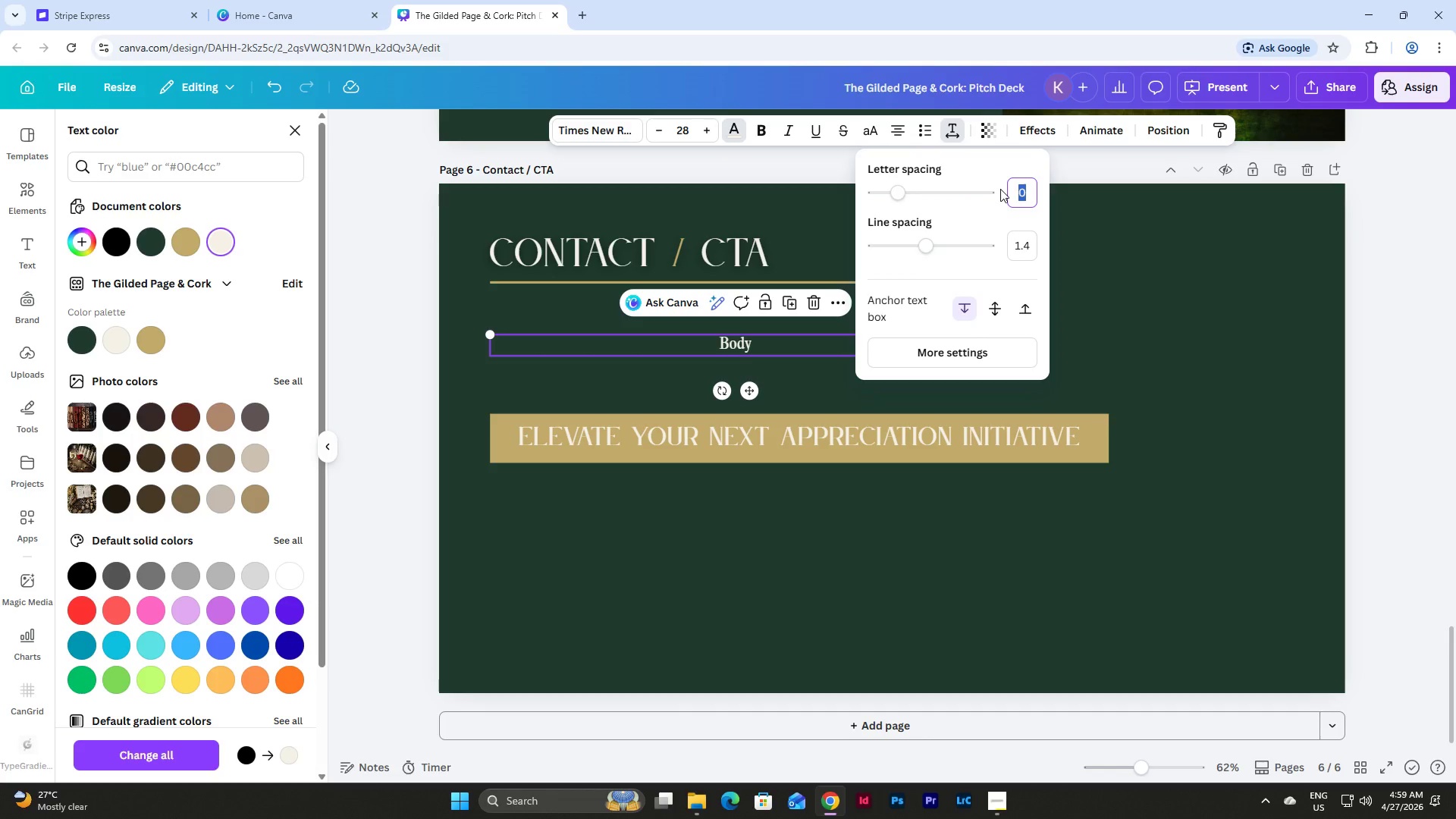 
key(Numpad5)
 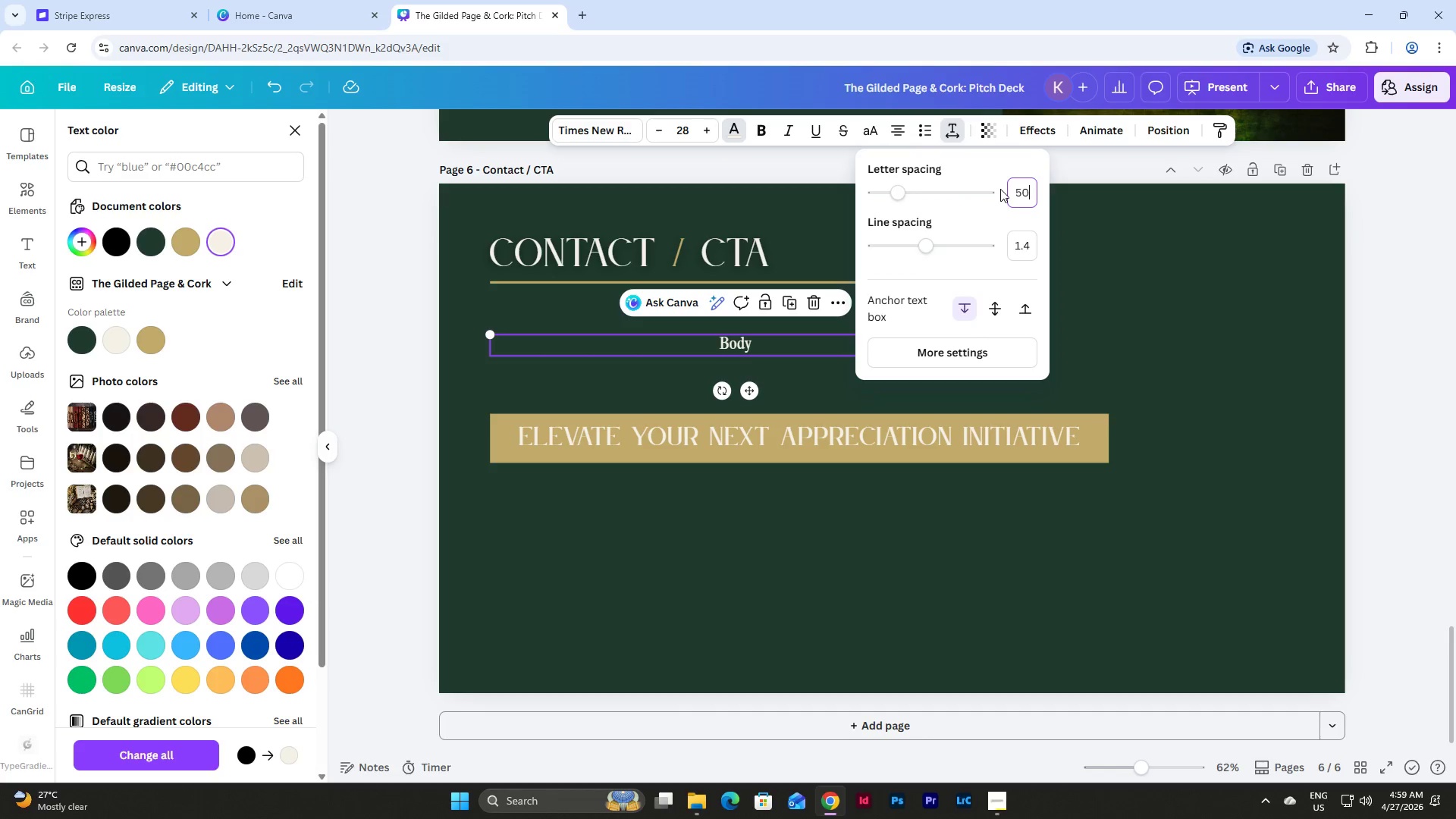 
key(Numpad0)
 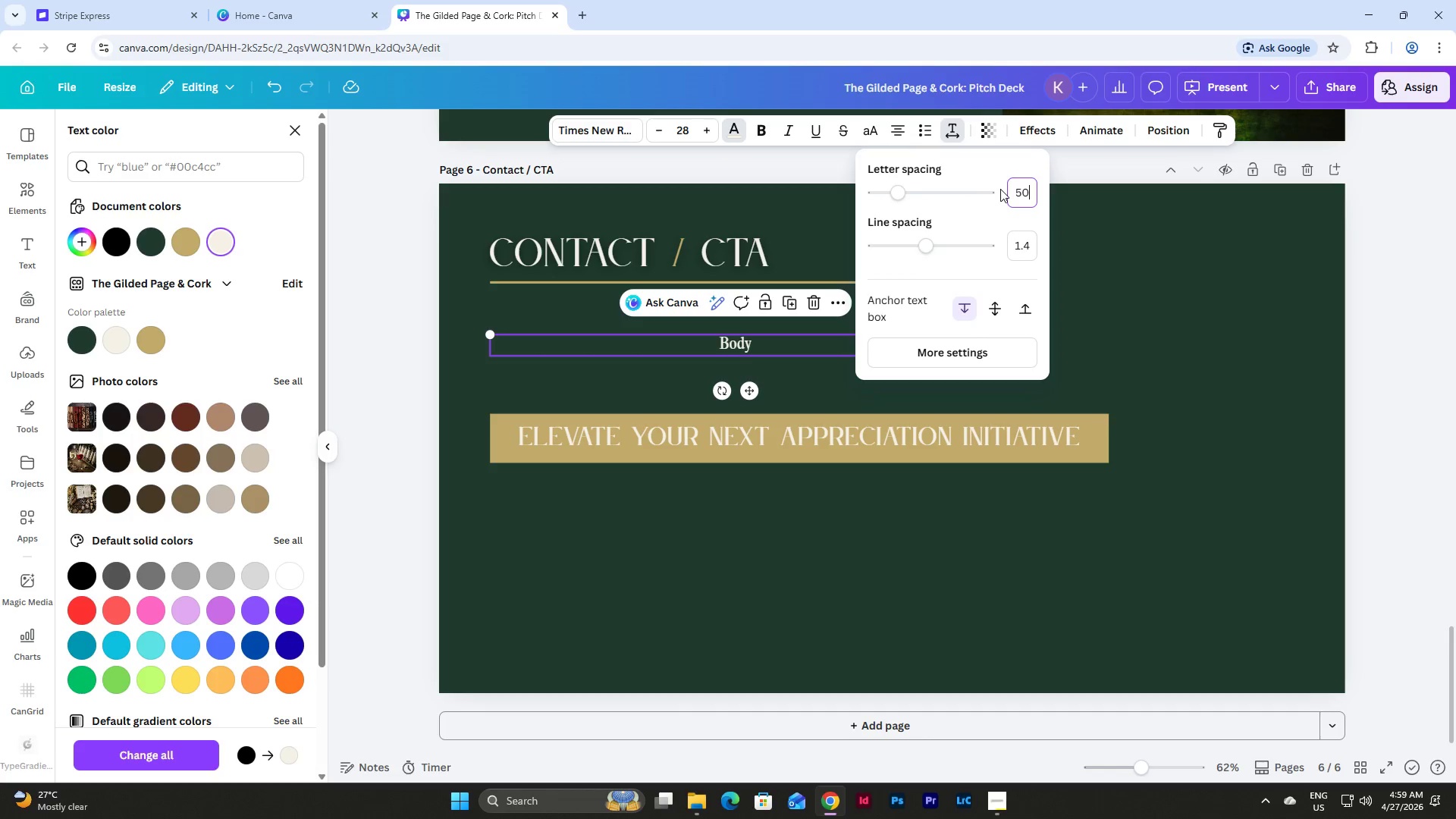 
key(NumpadEnter)
 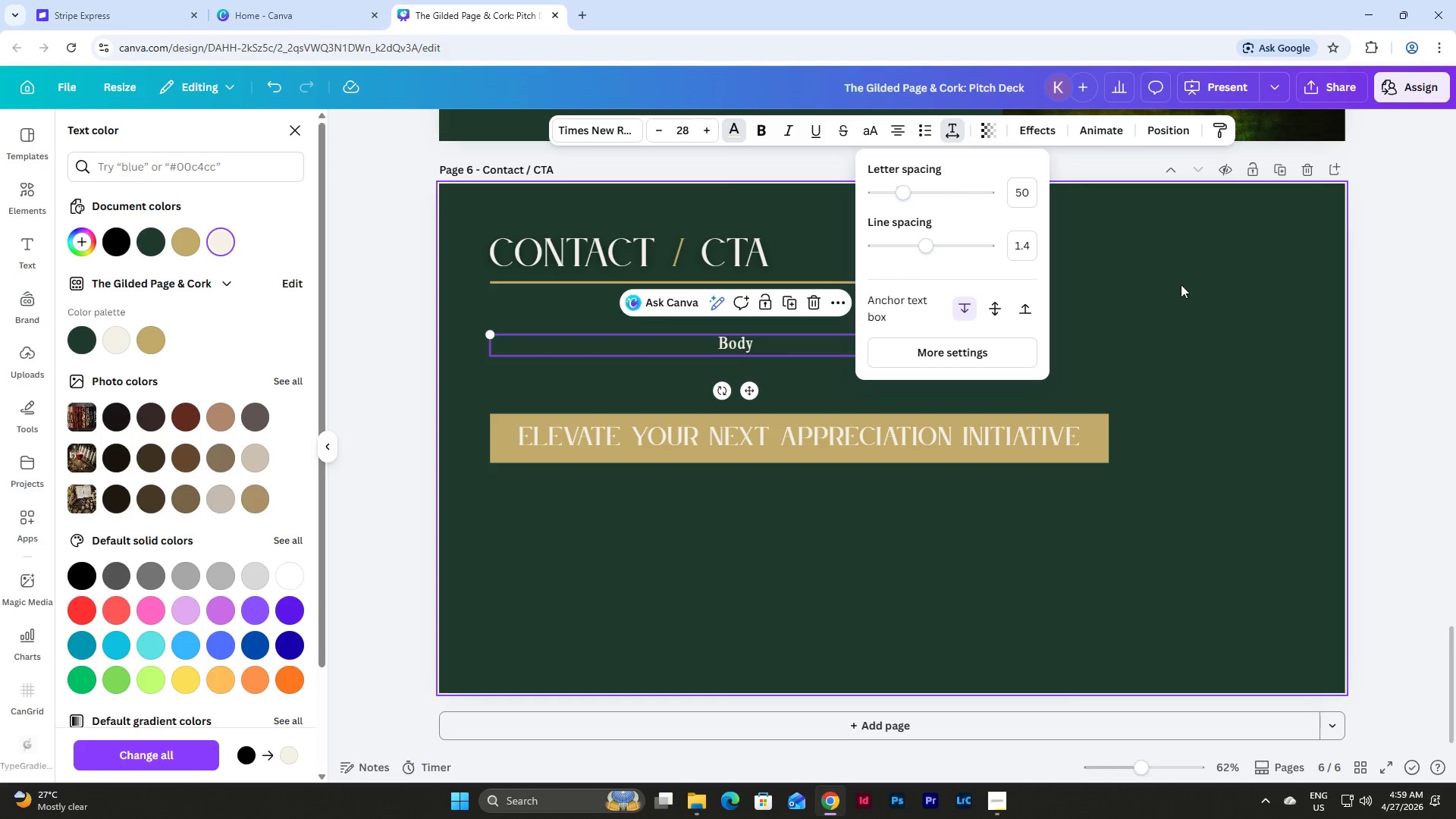 
left_click([1179, 290])
 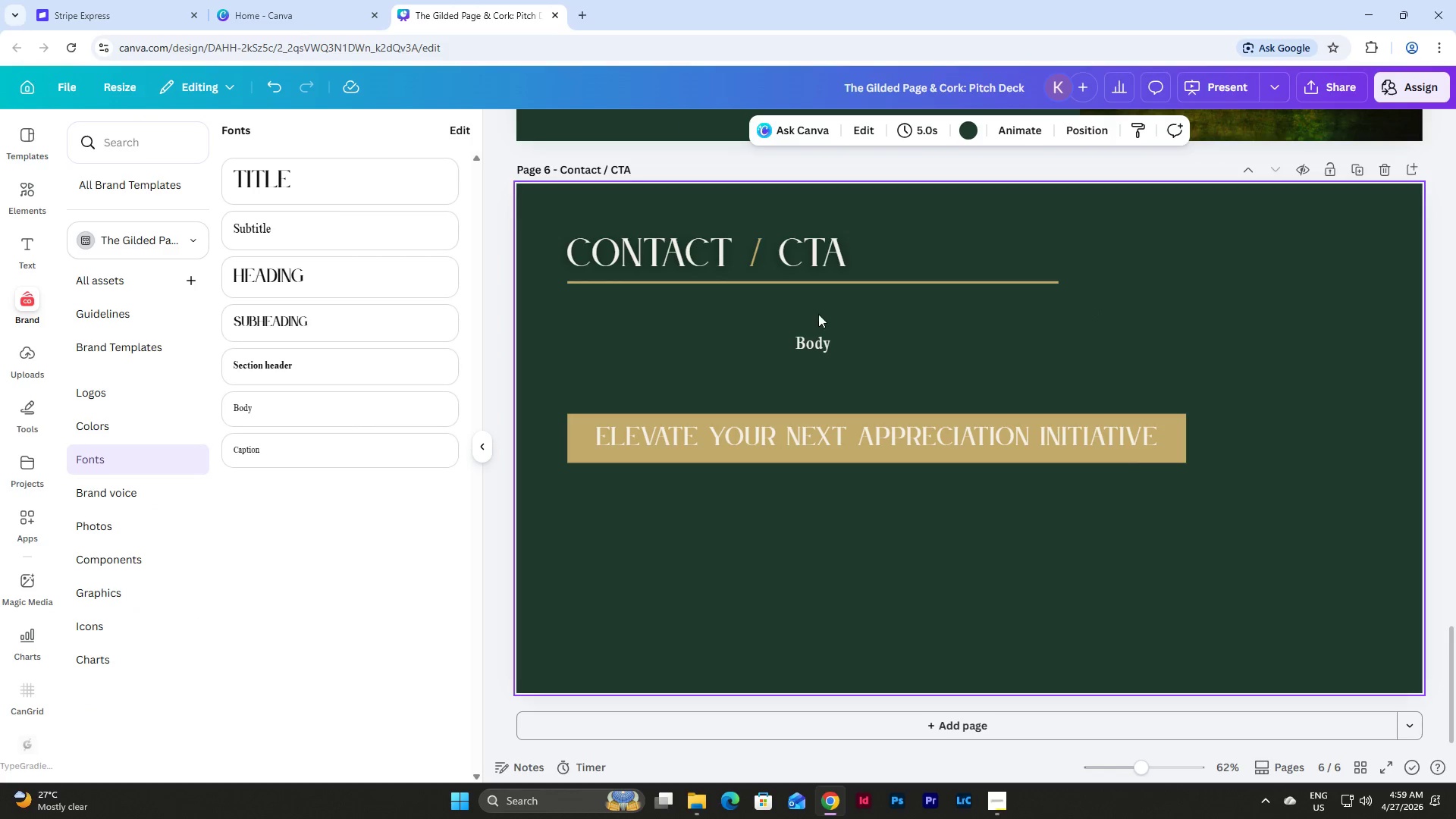 
left_click([824, 353])
 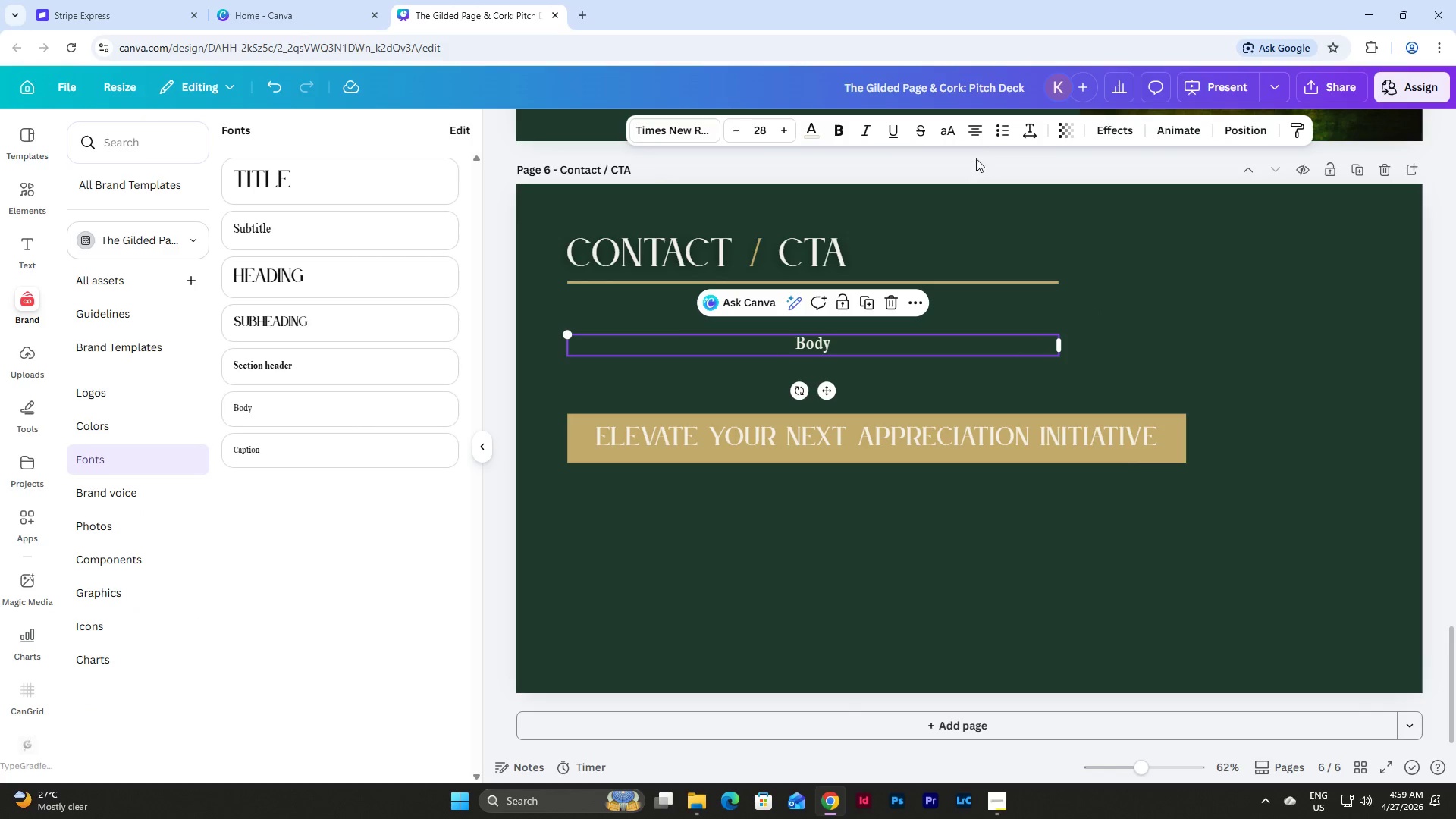 
left_click([984, 130])
 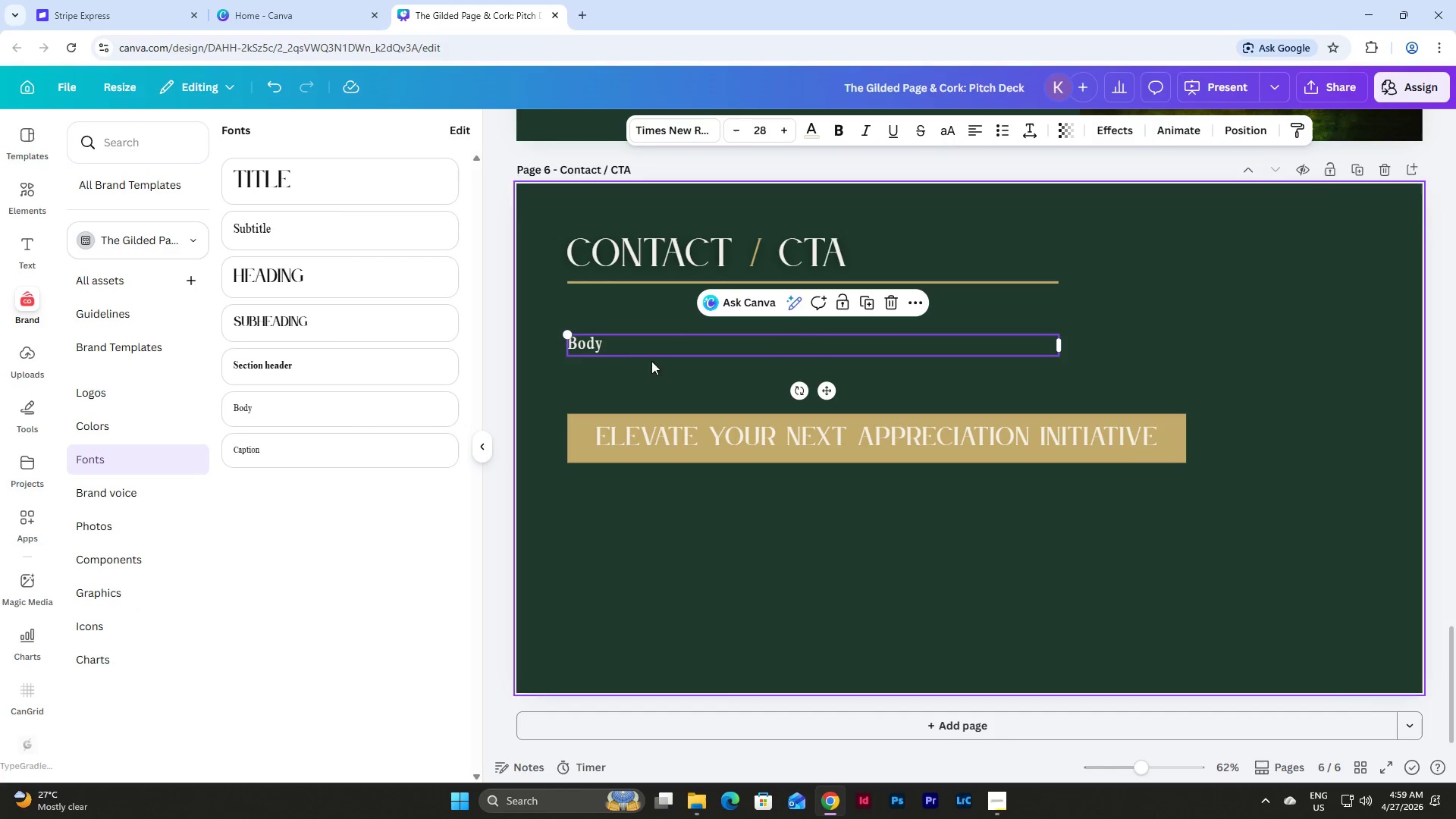 
left_click([627, 344])
 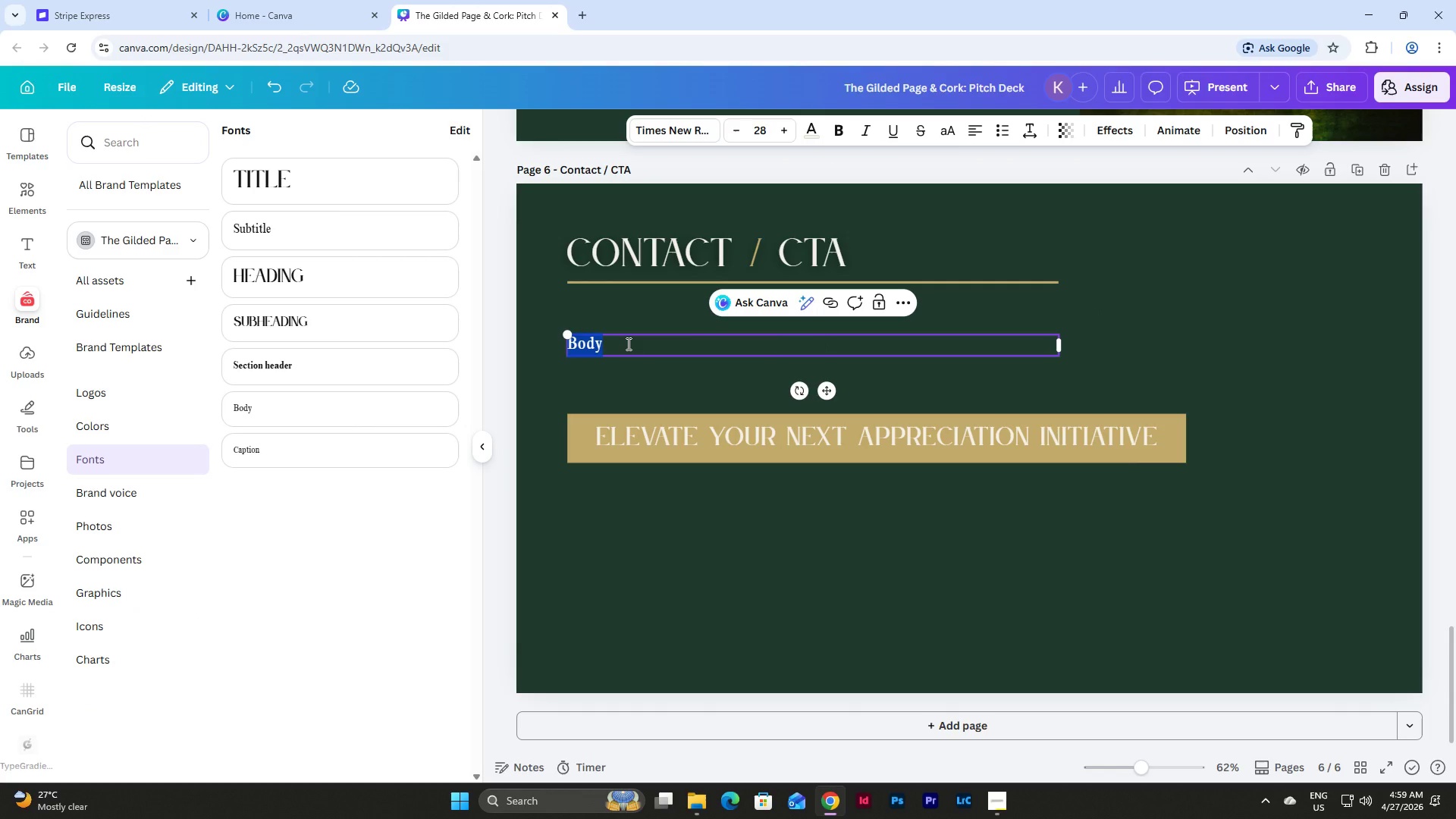 
type(Let's design a gifting experience yourt)
key(Backspace)
type( team will w)
key(Backspace)
type(remember long agt)
key(Backspace)
key(Backspace)
type(fter it's opened.)
 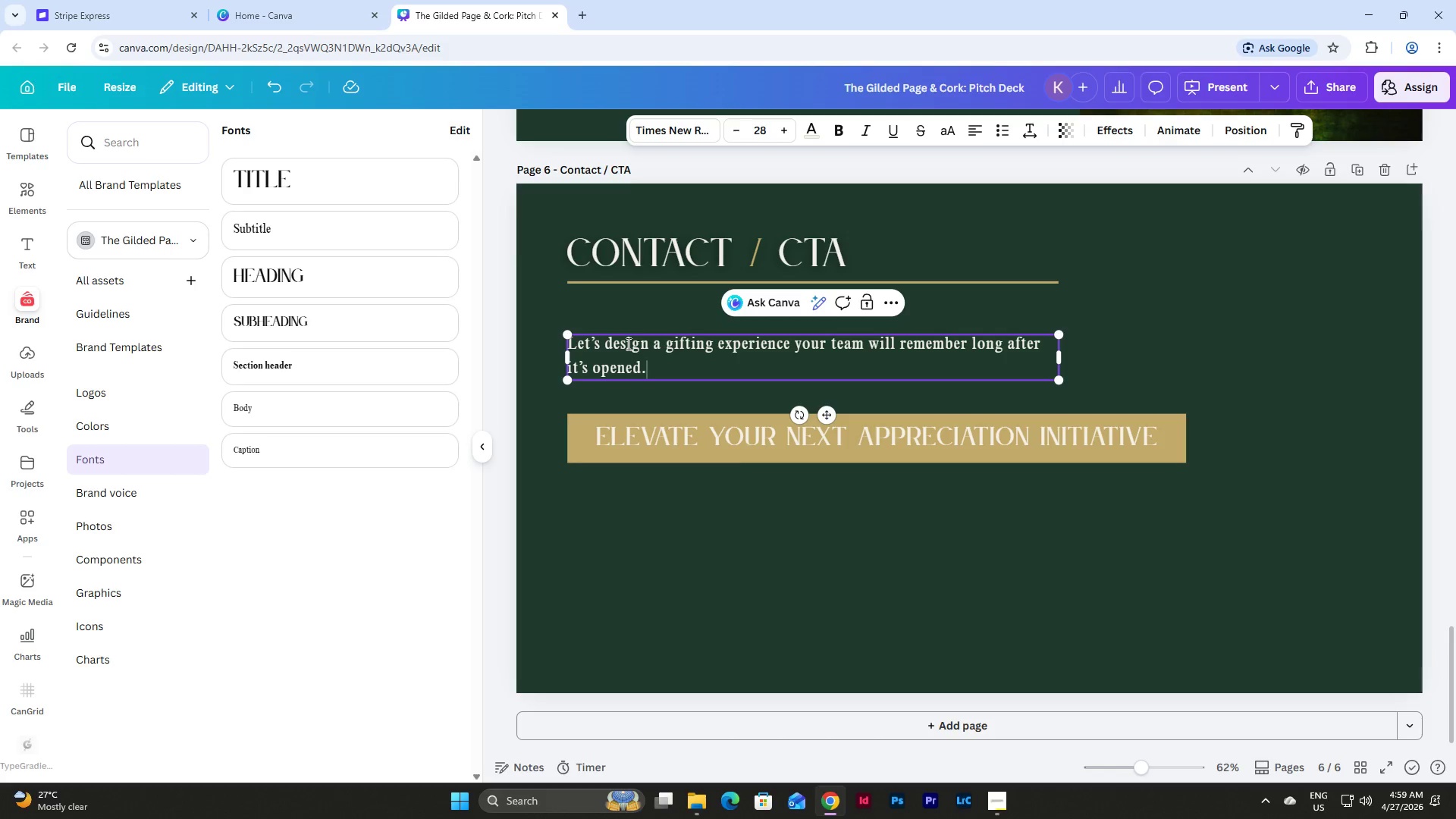 
scroll: coordinate [796, 494], scroll_direction: up, amount: 4.0
 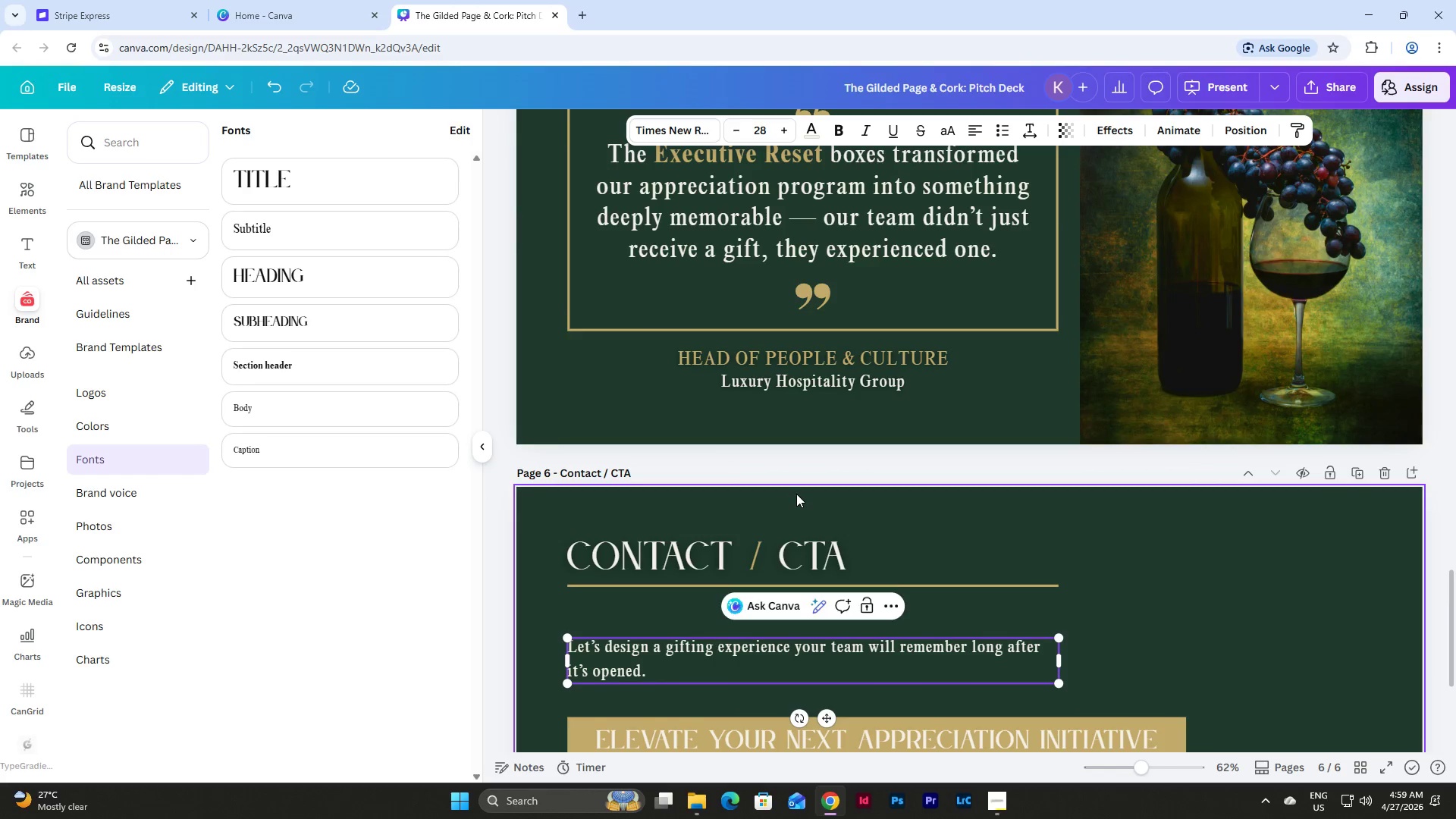 
scroll: coordinate [803, 493], scroll_direction: down, amount: 3.0
 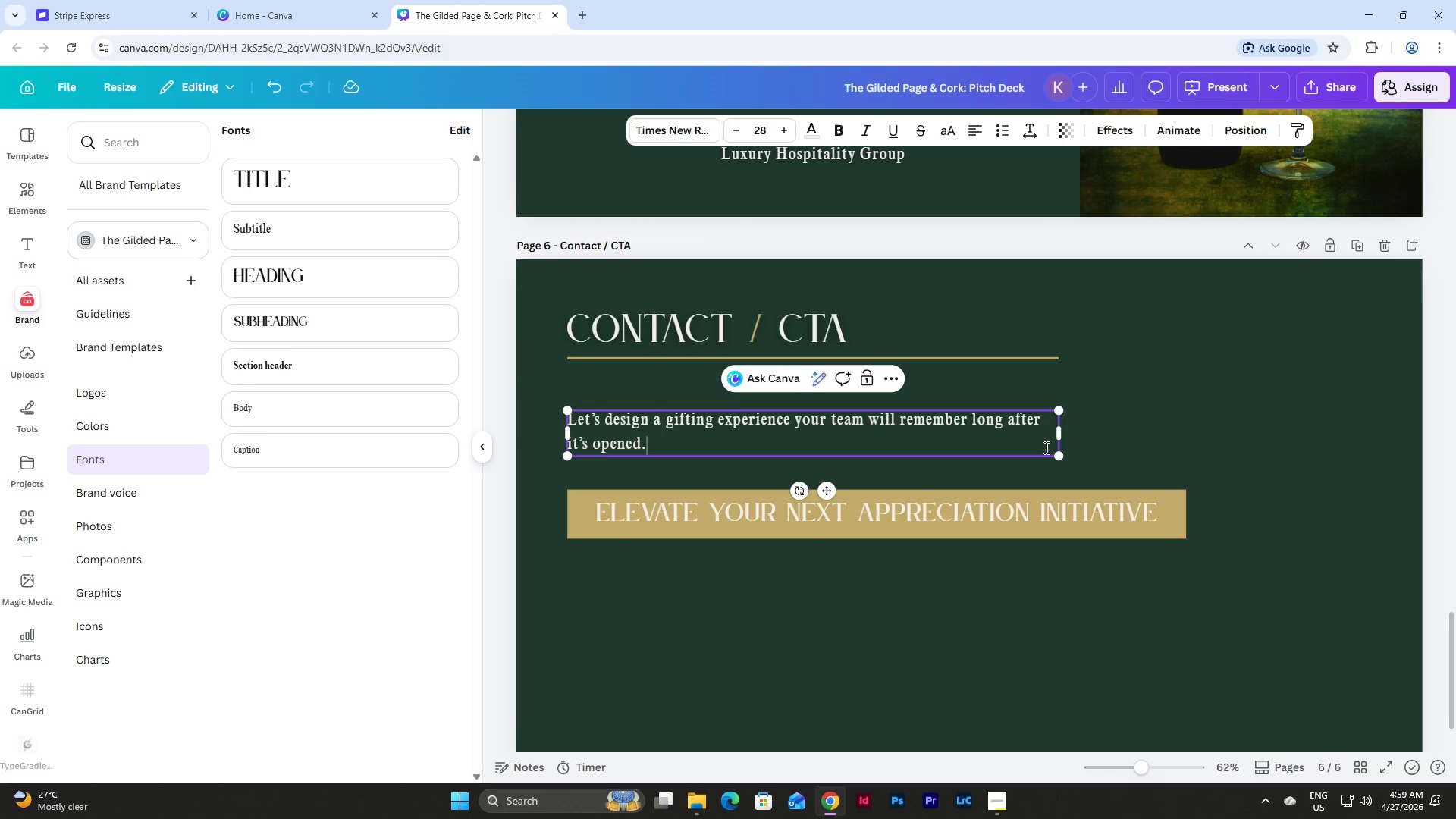 
left_click([1075, 516])
 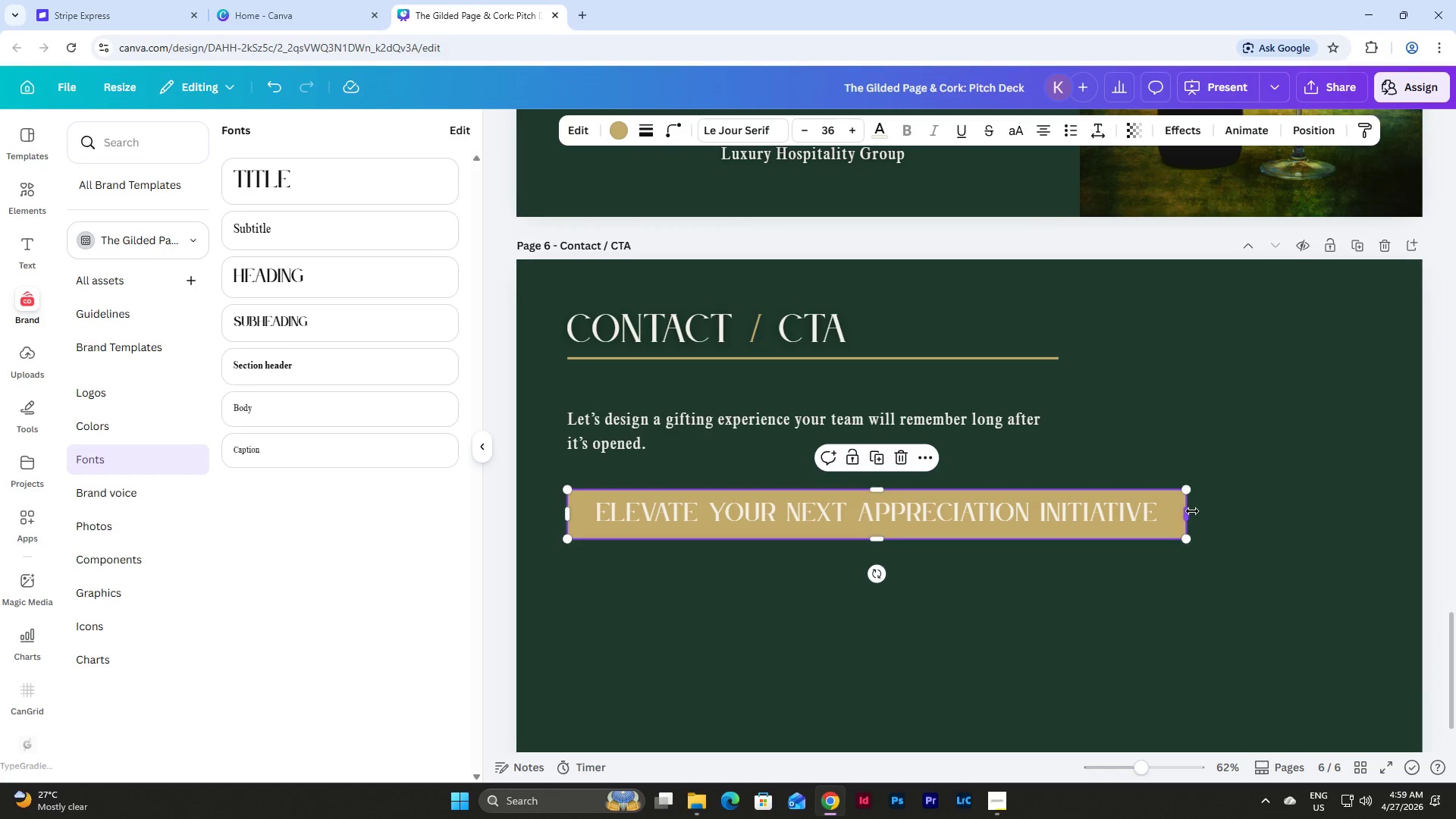 
left_click_drag(start_coordinate=[1192, 511], to_coordinate=[1065, 518])
 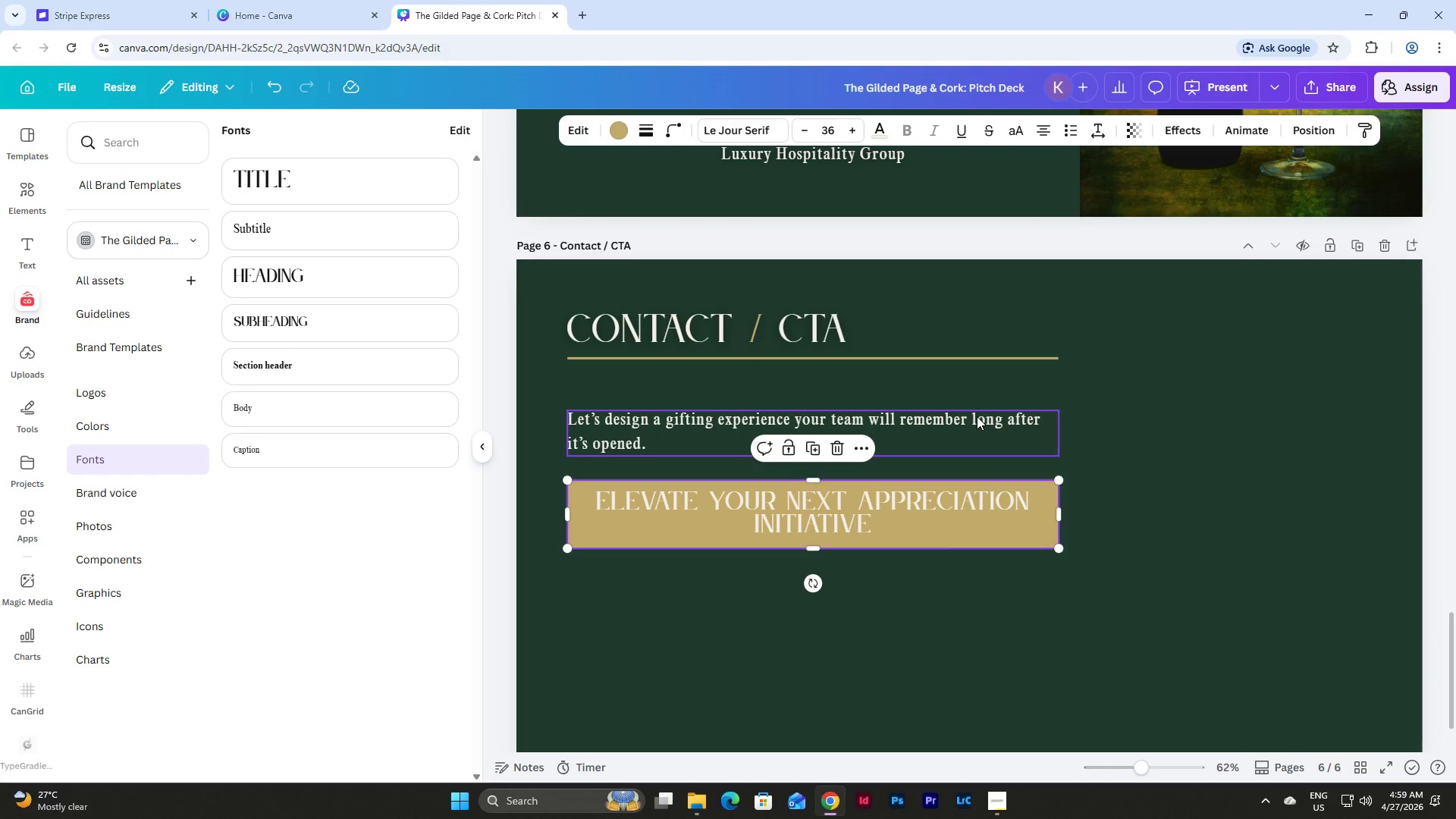 
left_click([977, 416])
 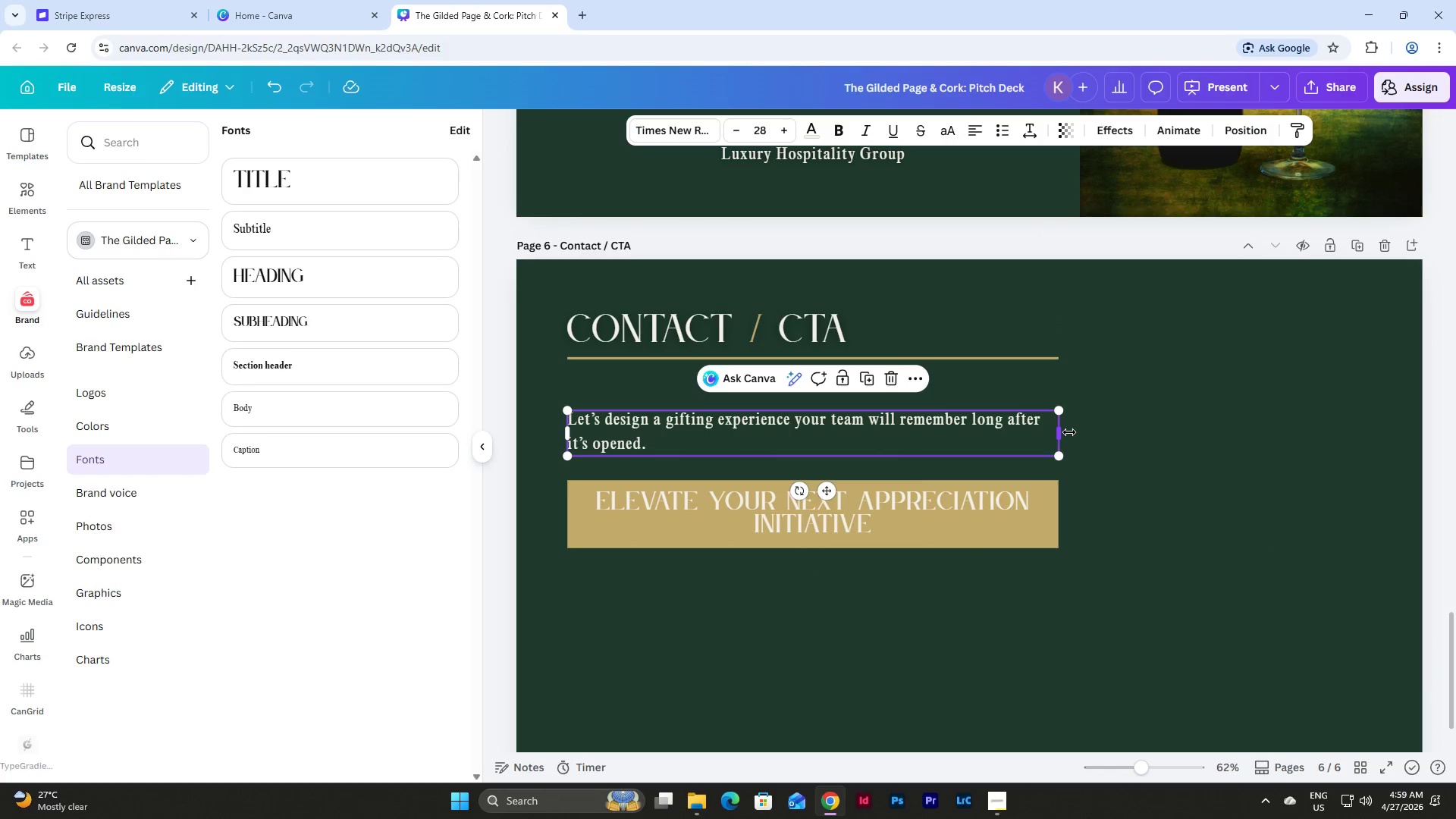 
left_click_drag(start_coordinate=[1064, 431], to_coordinate=[1065, 435])
 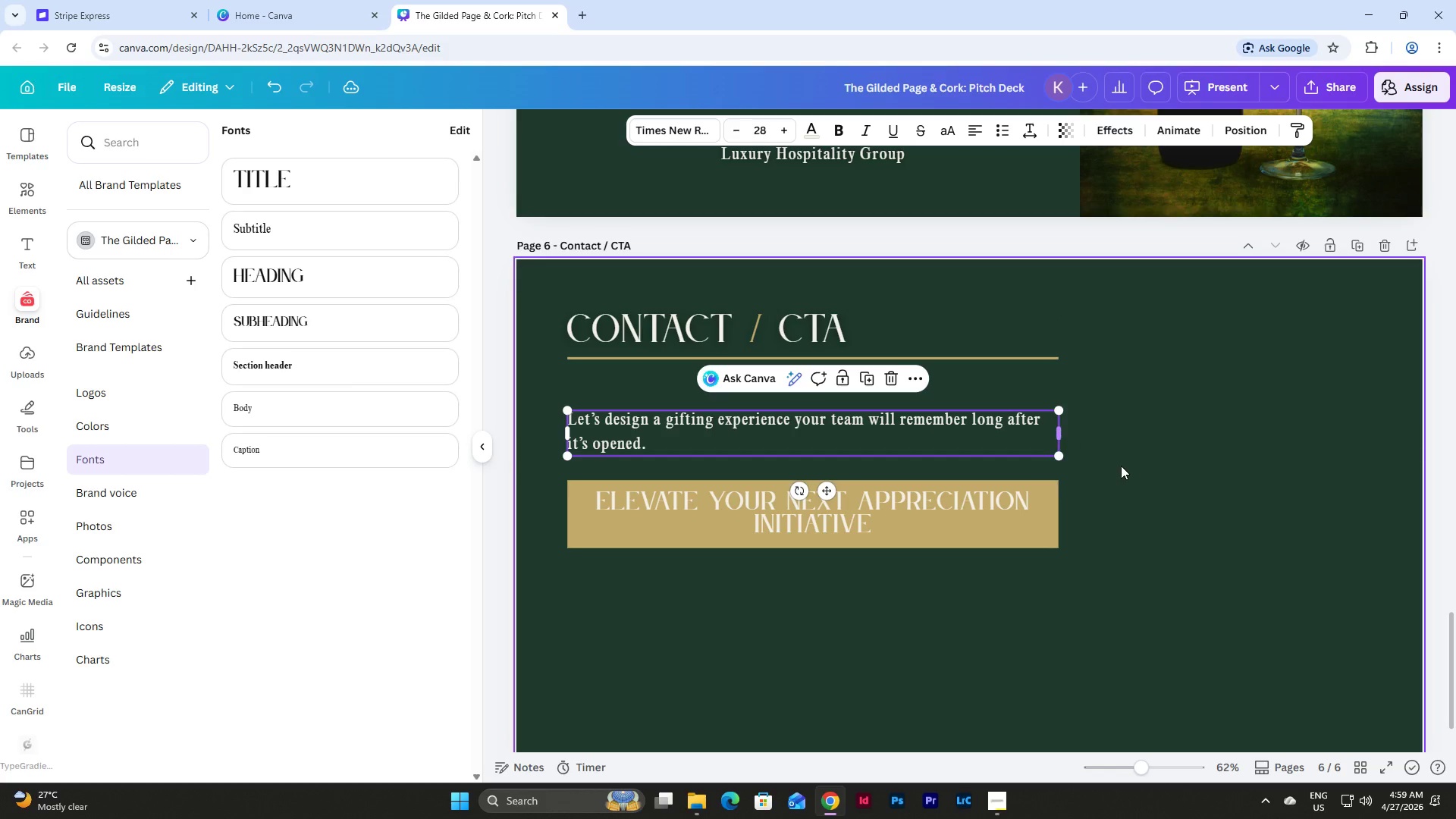 
left_click([1121, 466])
 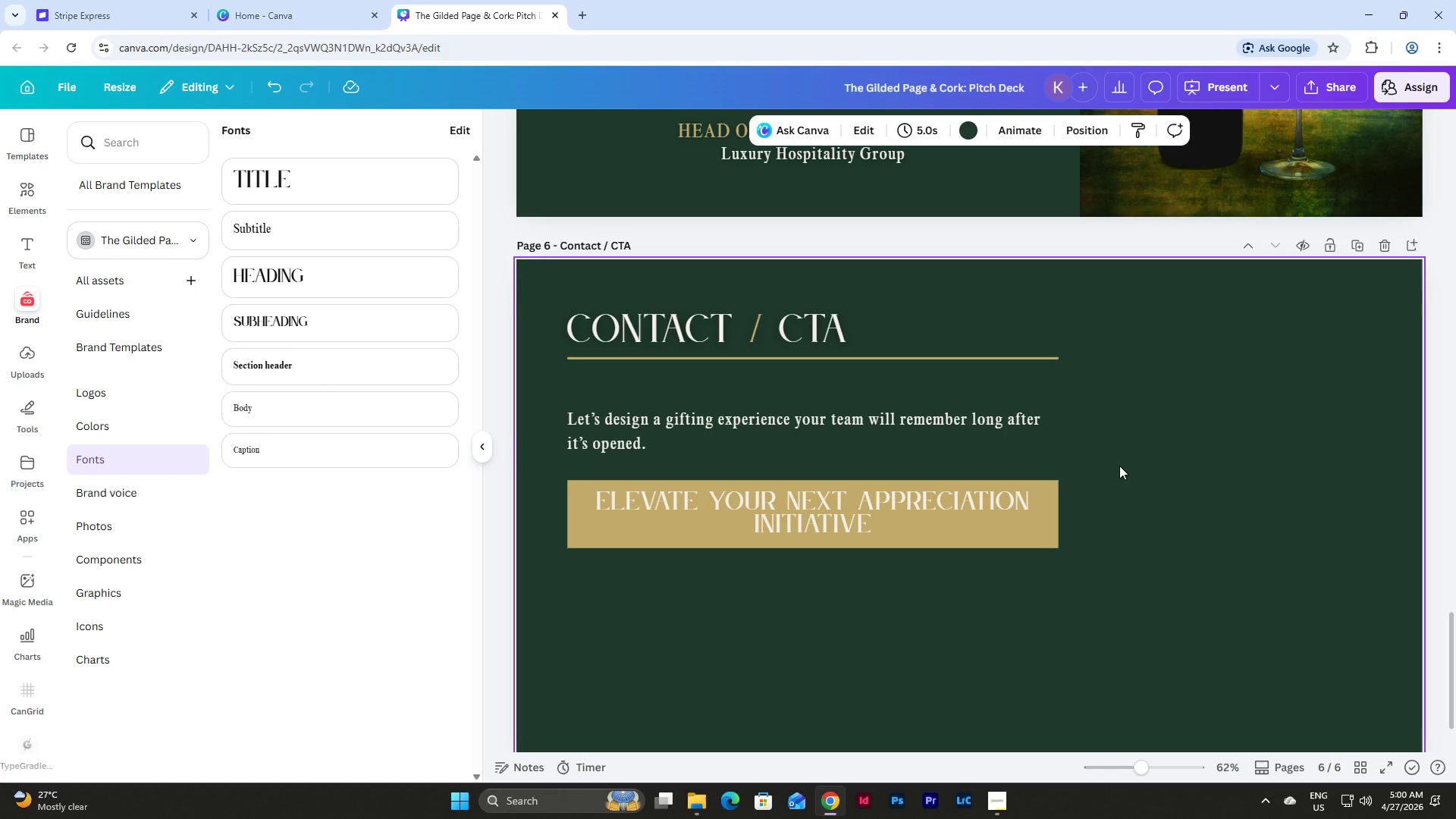 
scroll: coordinate [1155, 451], scroll_direction: down, amount: 2.0
 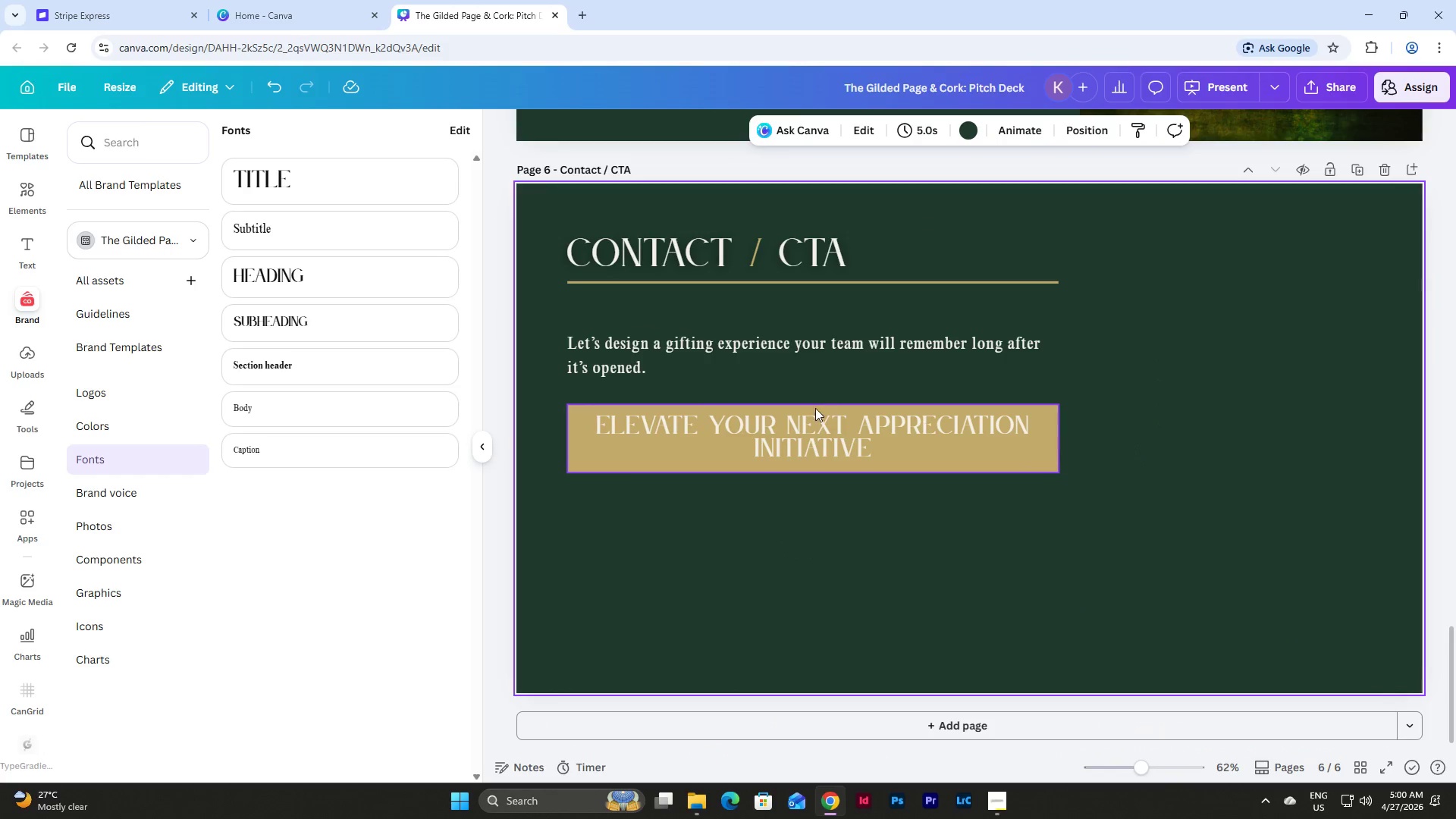 
left_click([802, 447])
 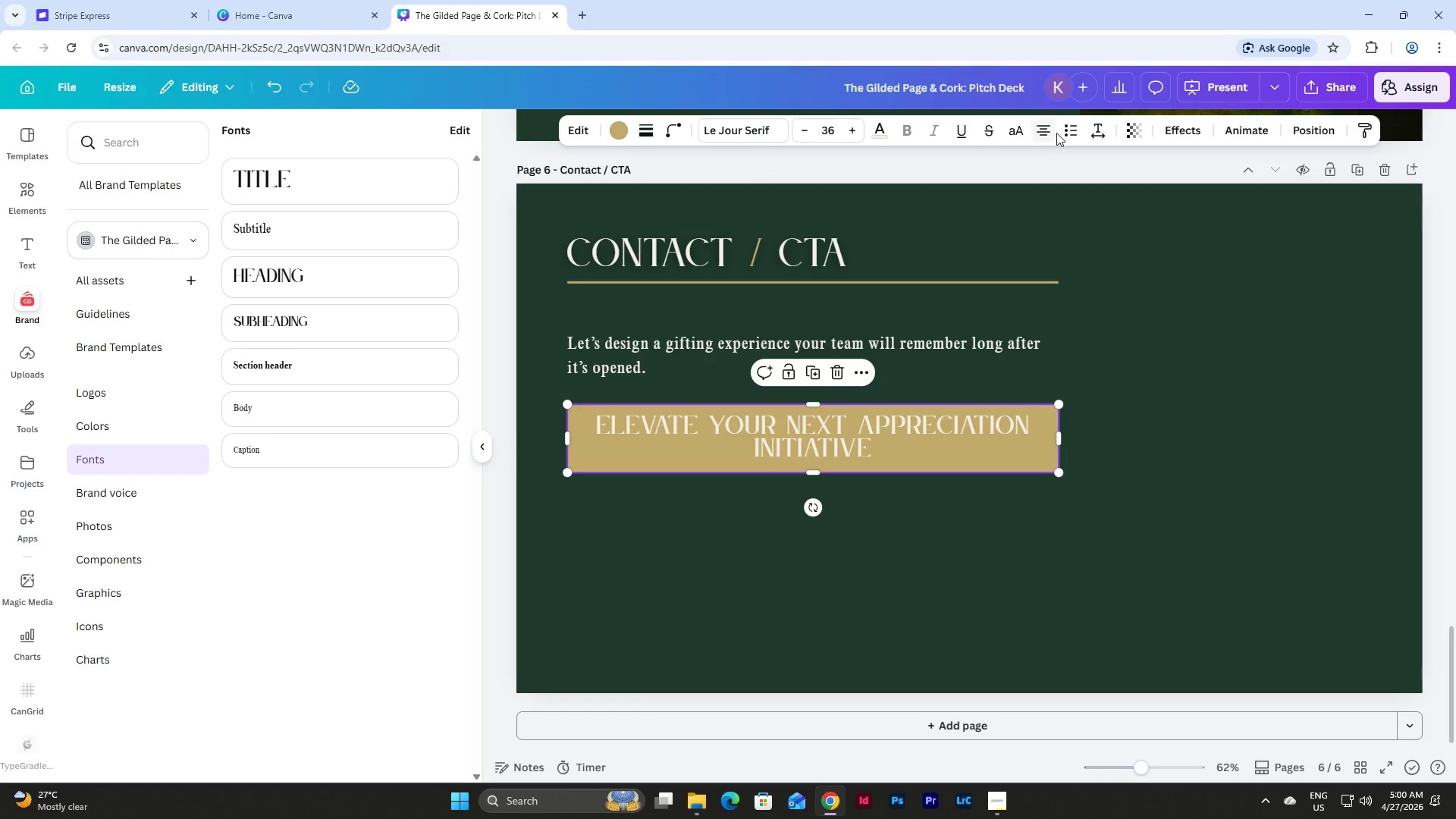 
left_click([1047, 130])
 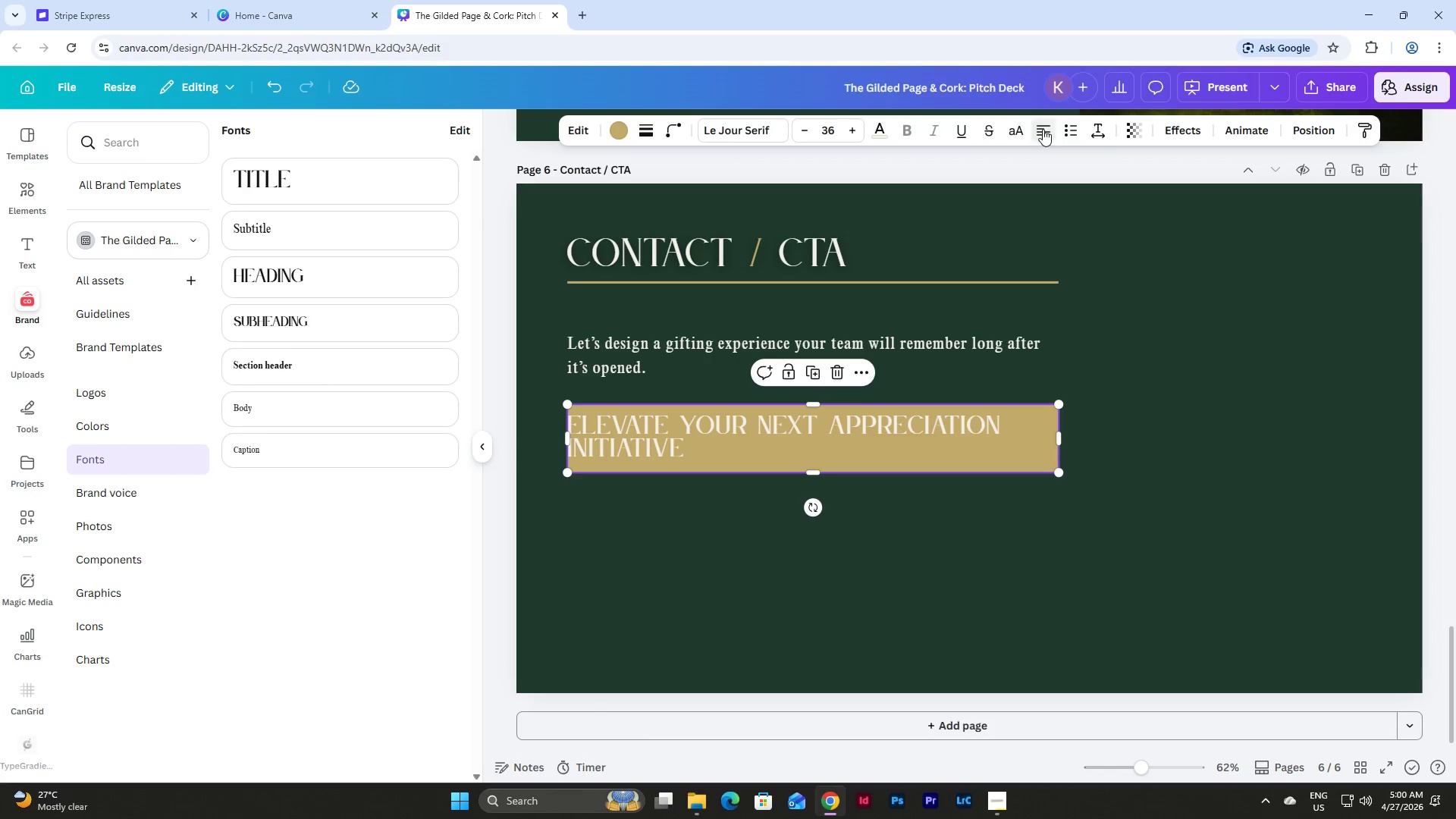 
left_click([1043, 129])
 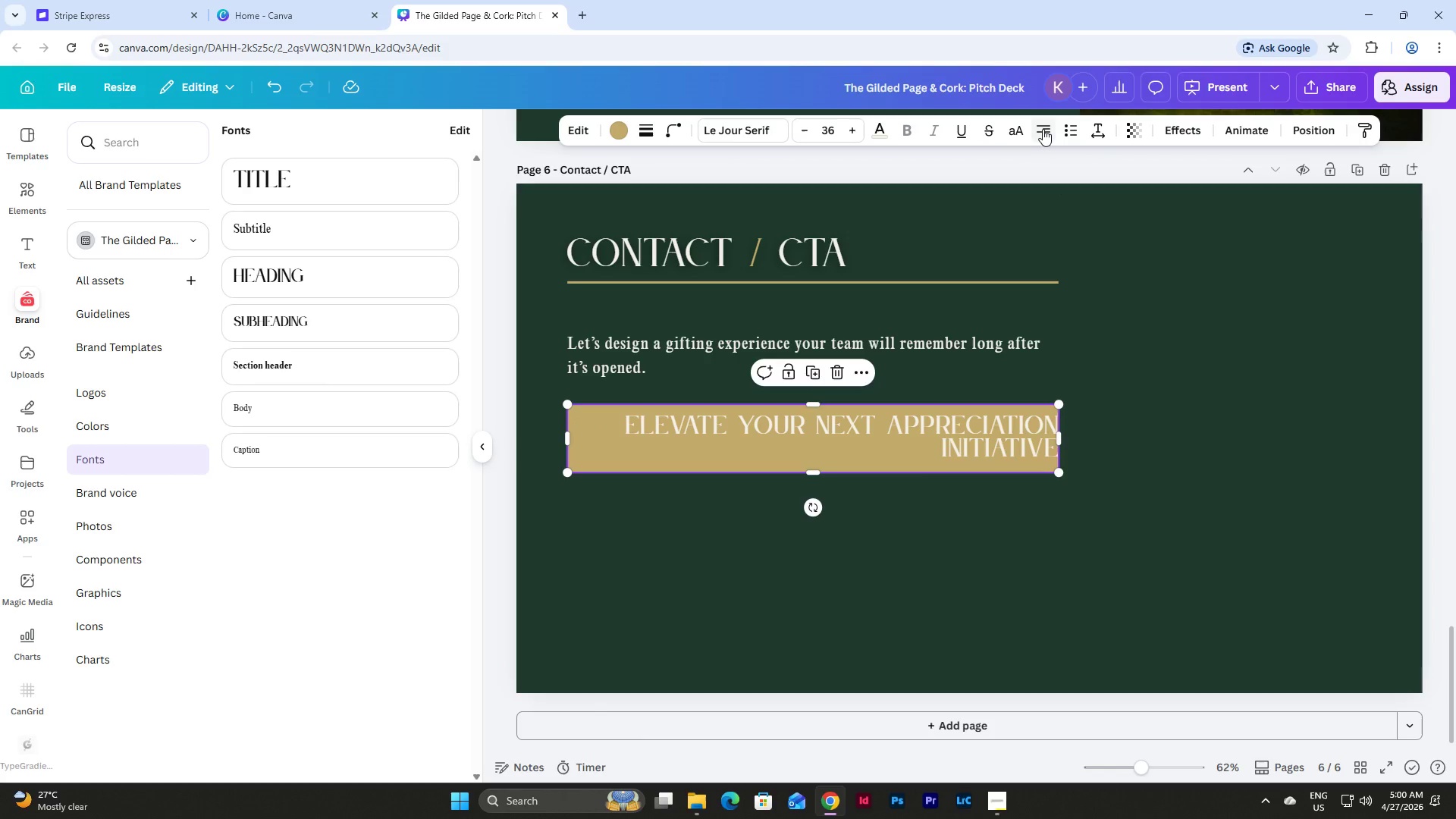 
left_click([1043, 129])
 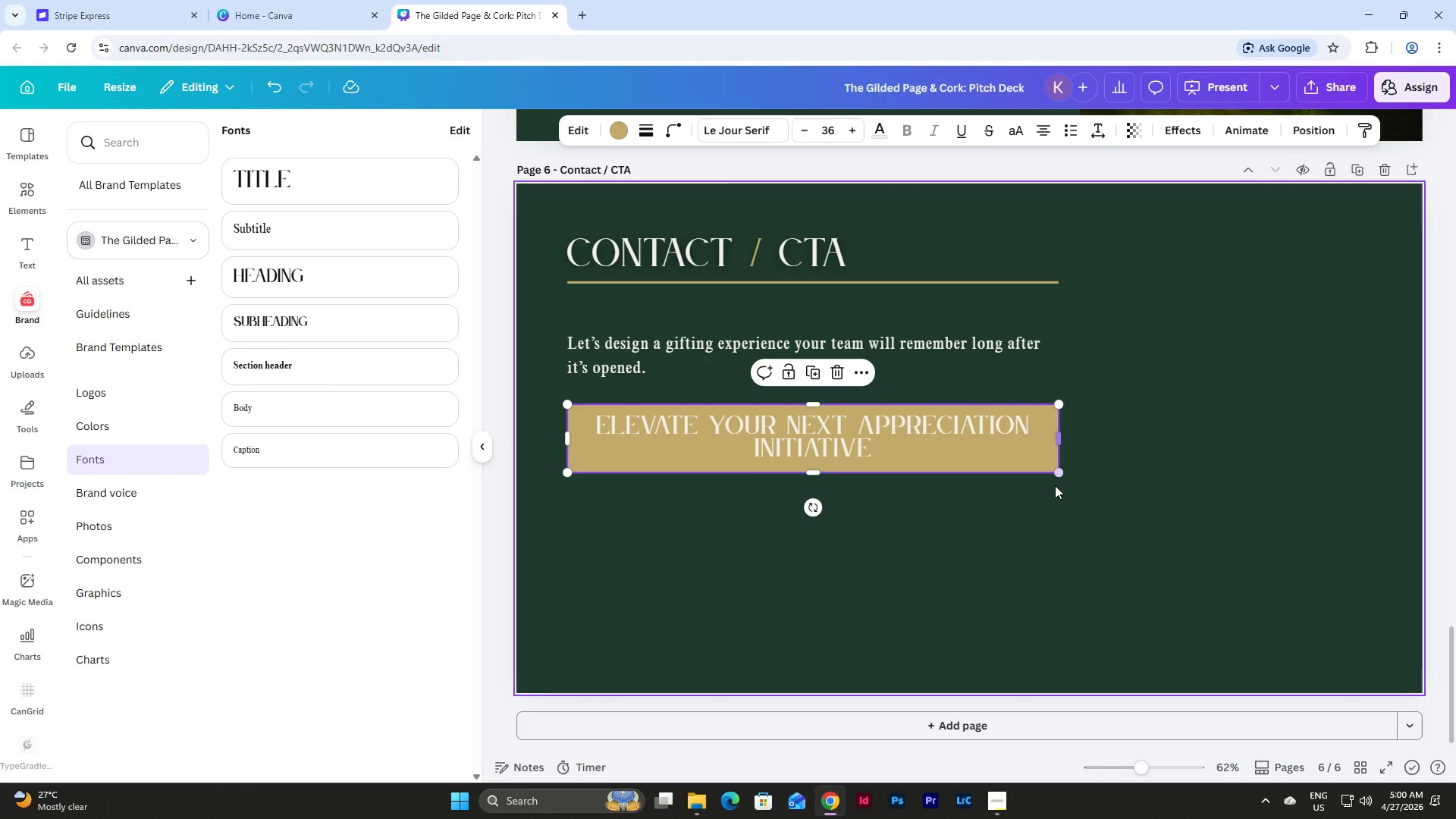 
left_click([1056, 490])
 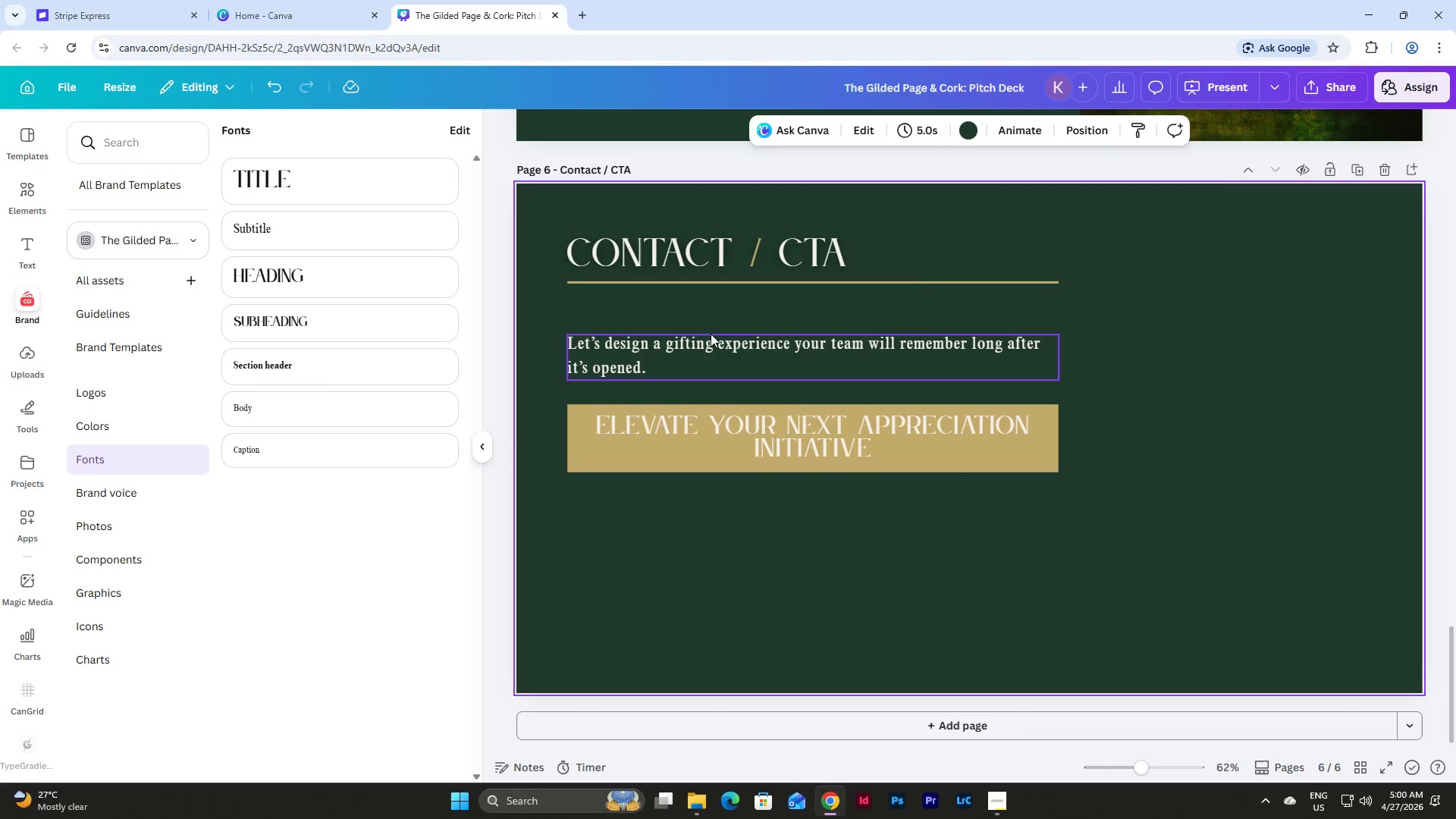 
left_click([711, 334])
 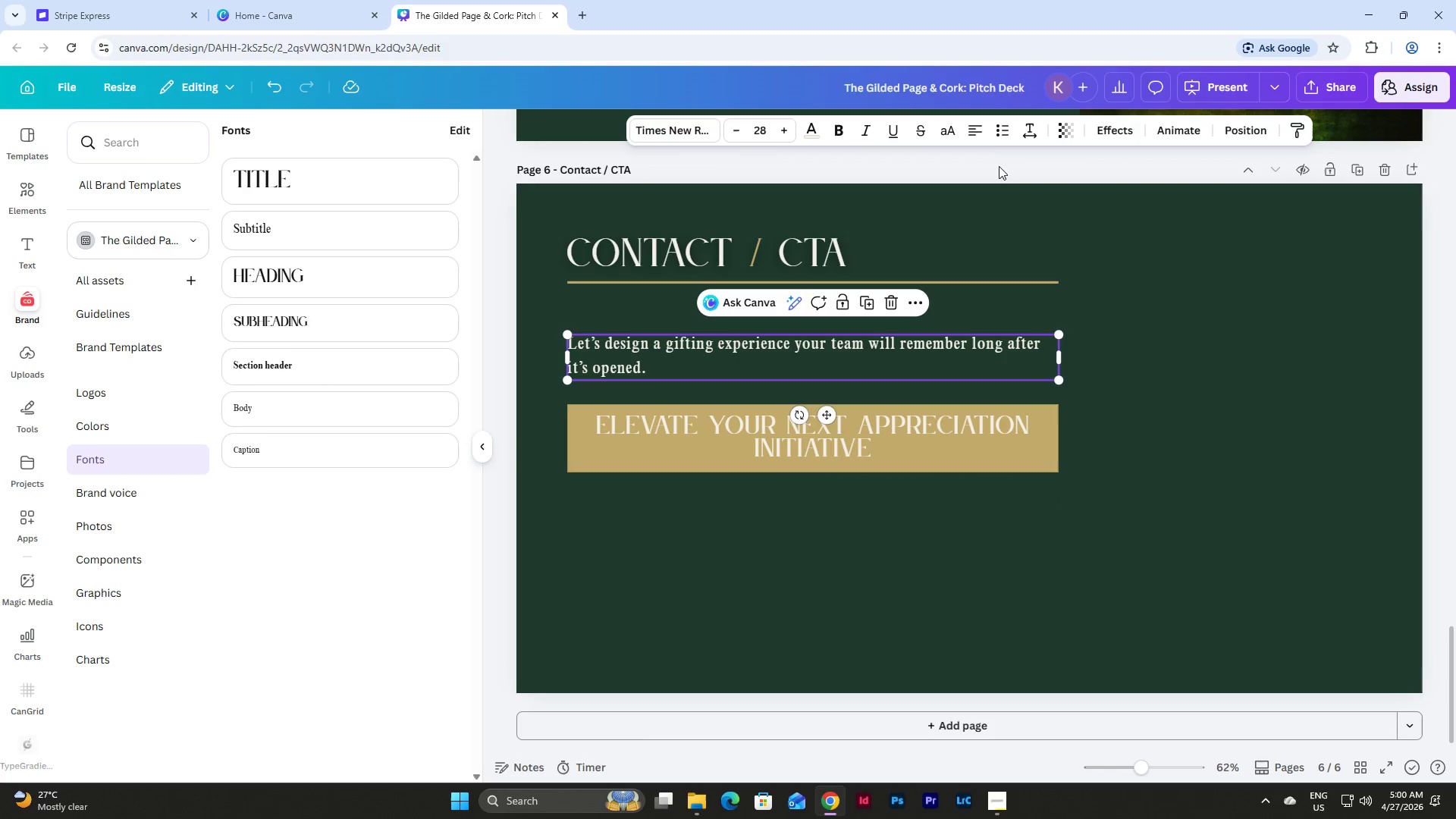 
left_click([970, 125])
 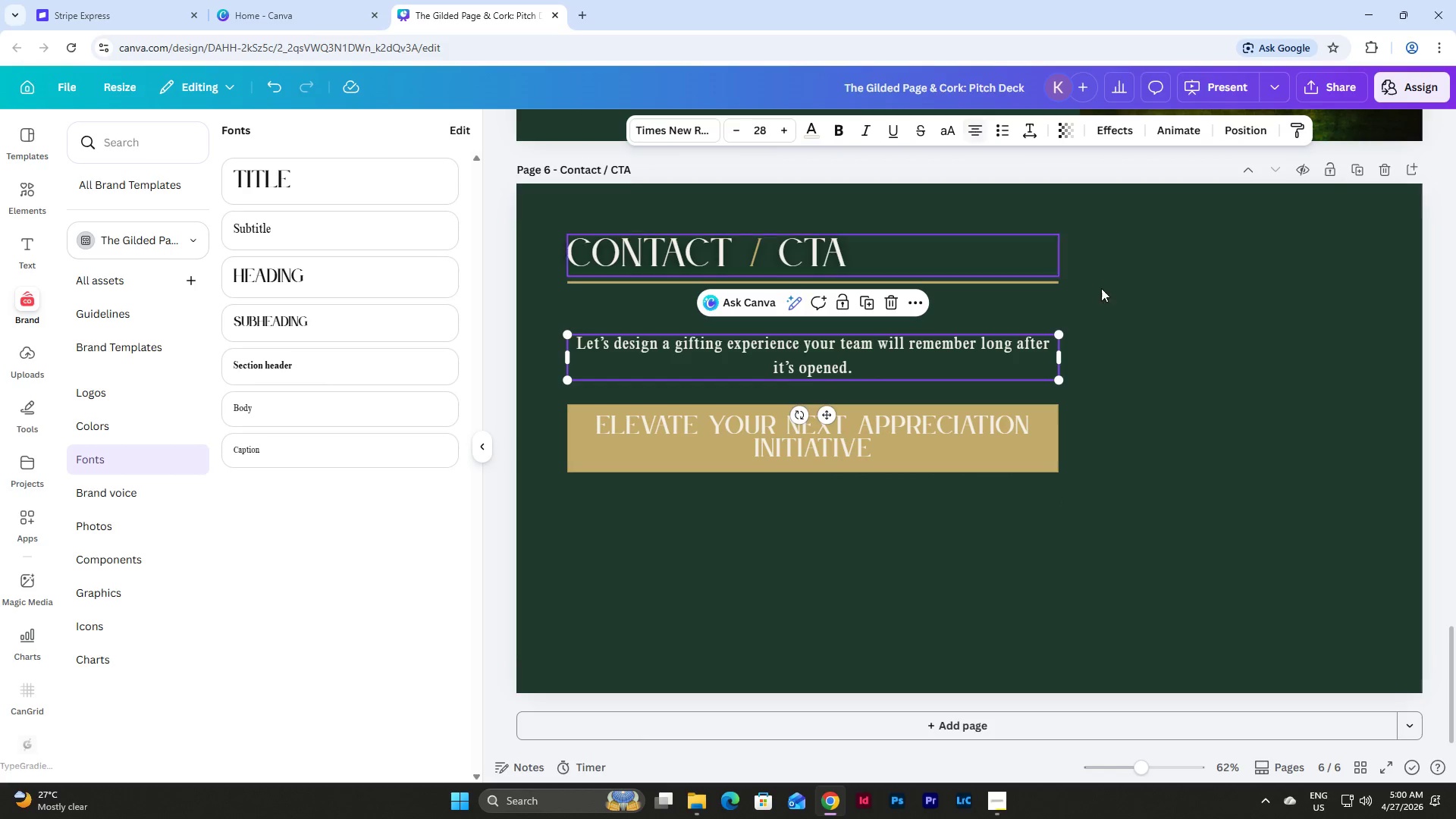 
left_click([1192, 381])
 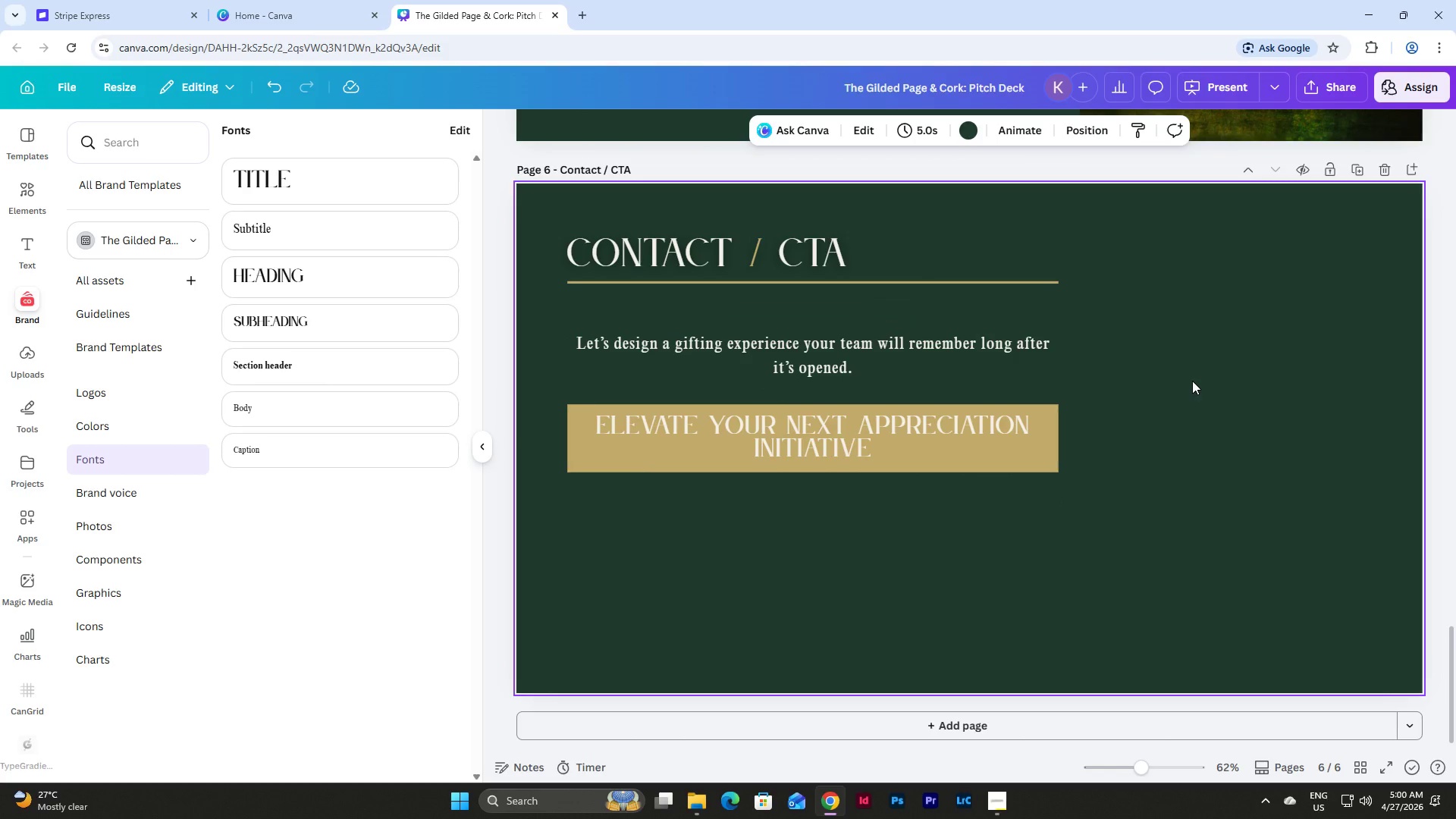 
scroll: coordinate [1192, 381], scroll_direction: up, amount: 2.0
 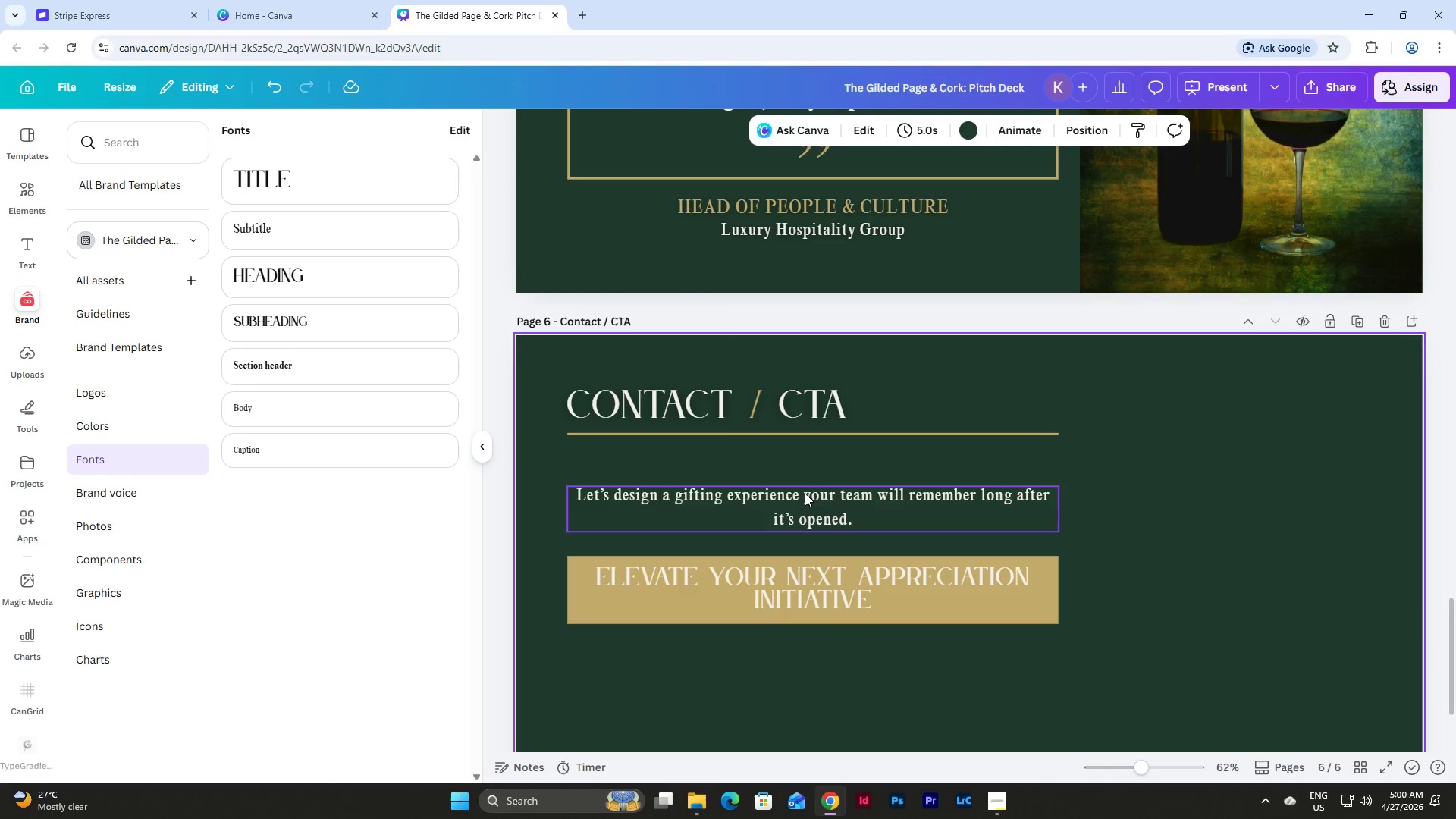 
left_click([804, 493])
 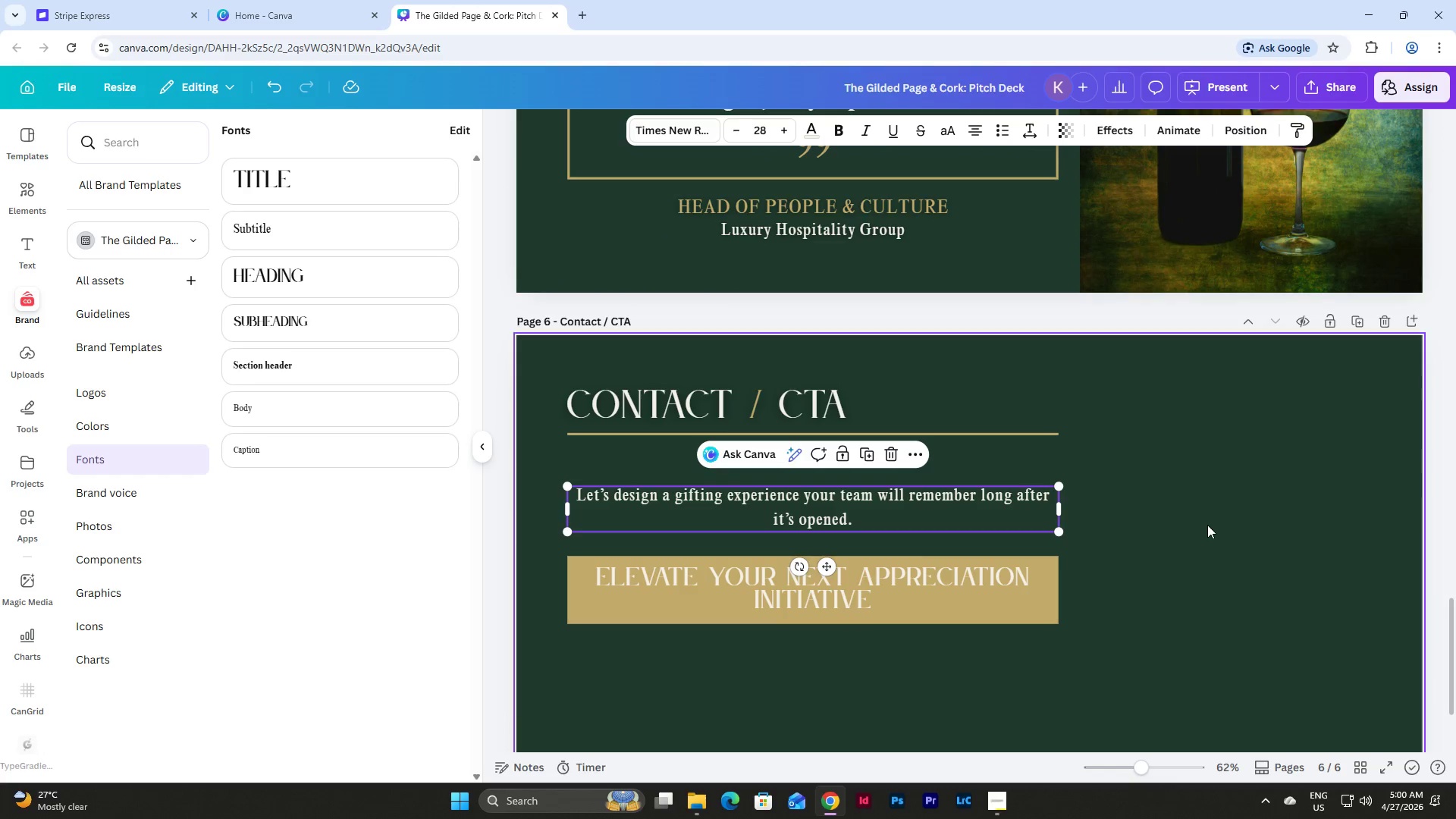 
left_click([1207, 525])
 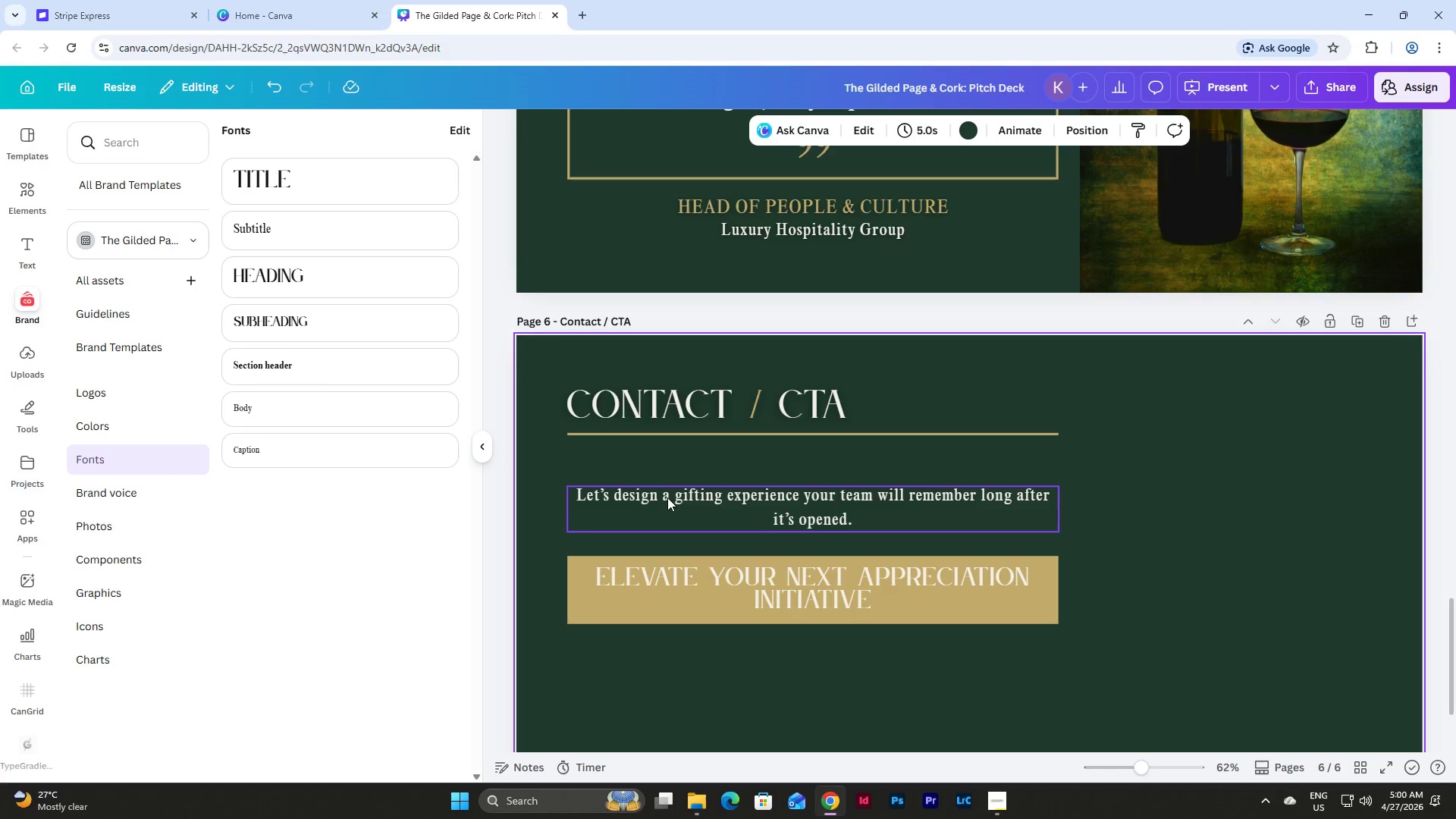 
scroll: coordinate [860, 403], scroll_direction: down, amount: 5.0
 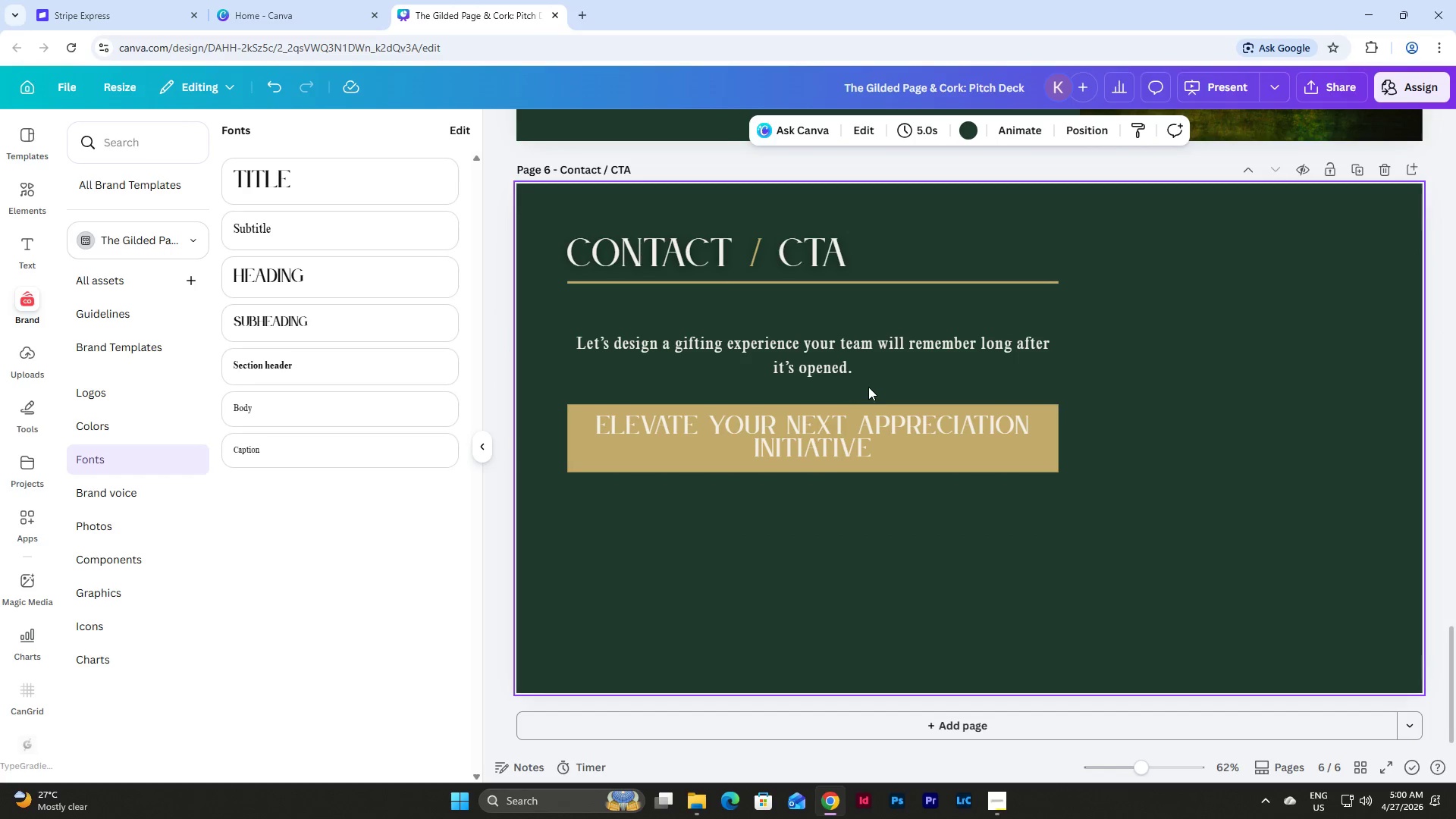 
left_click([1002, 800])